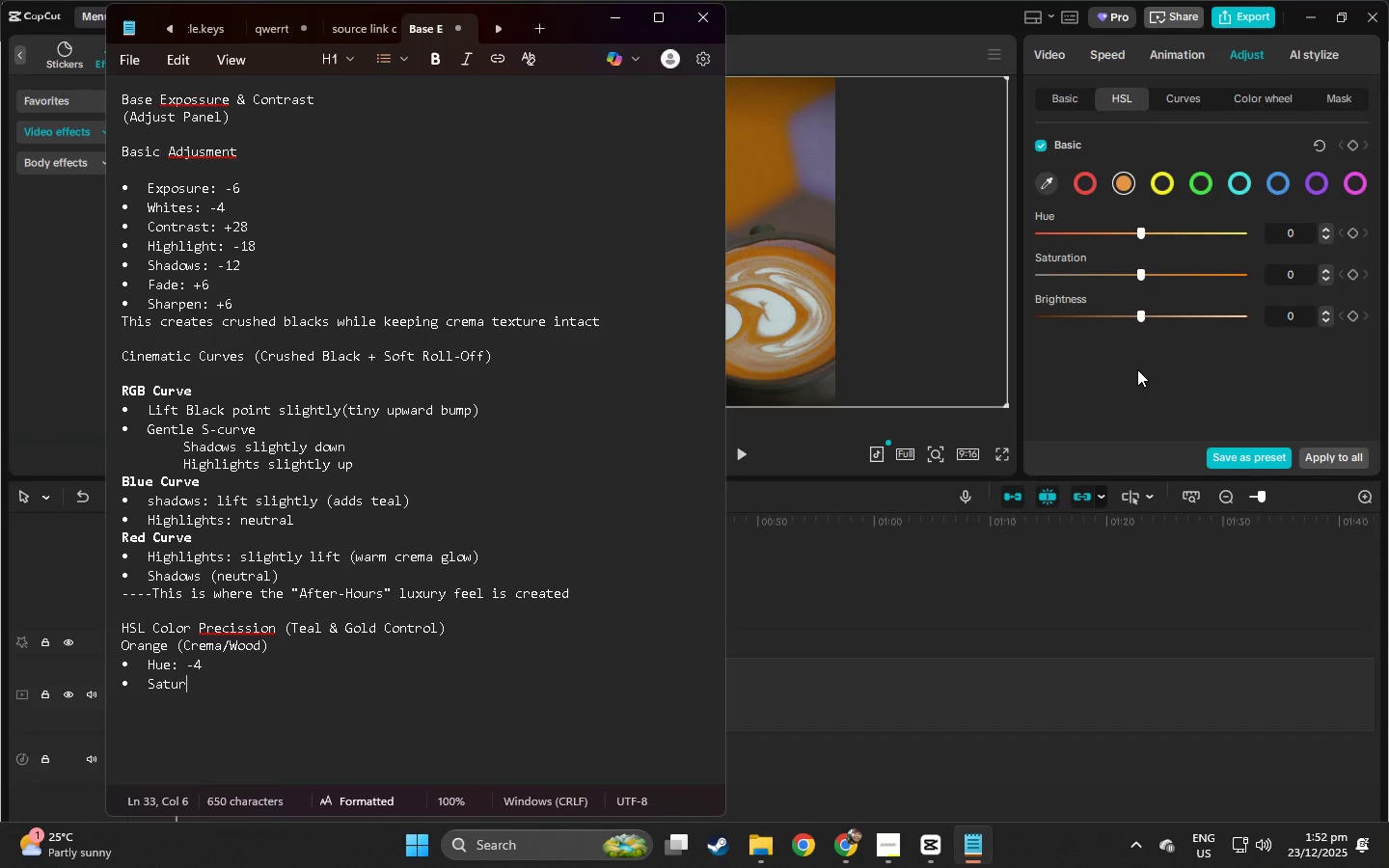 
key(Alt+AltLeft)
 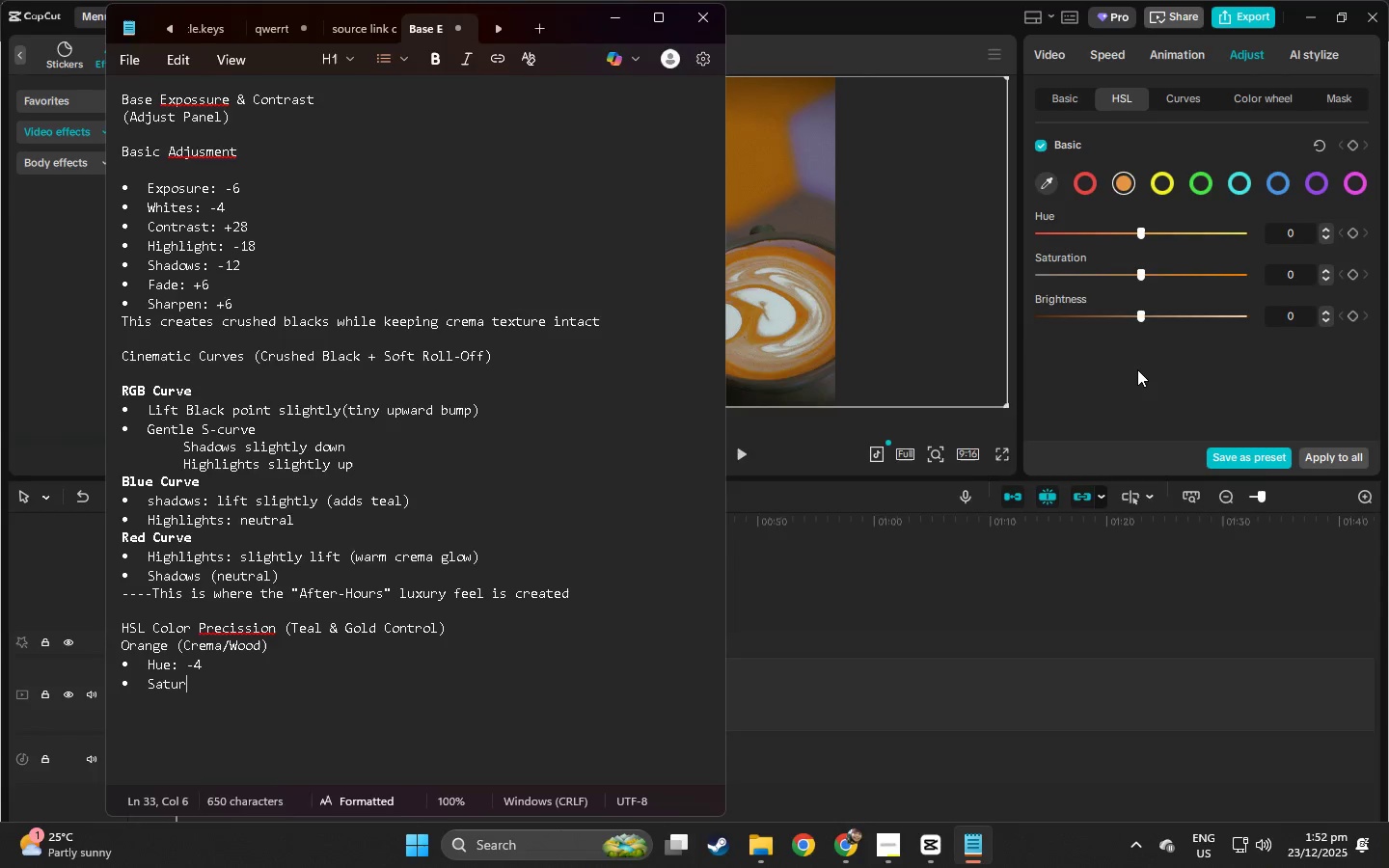 
key(Alt+Tab)
 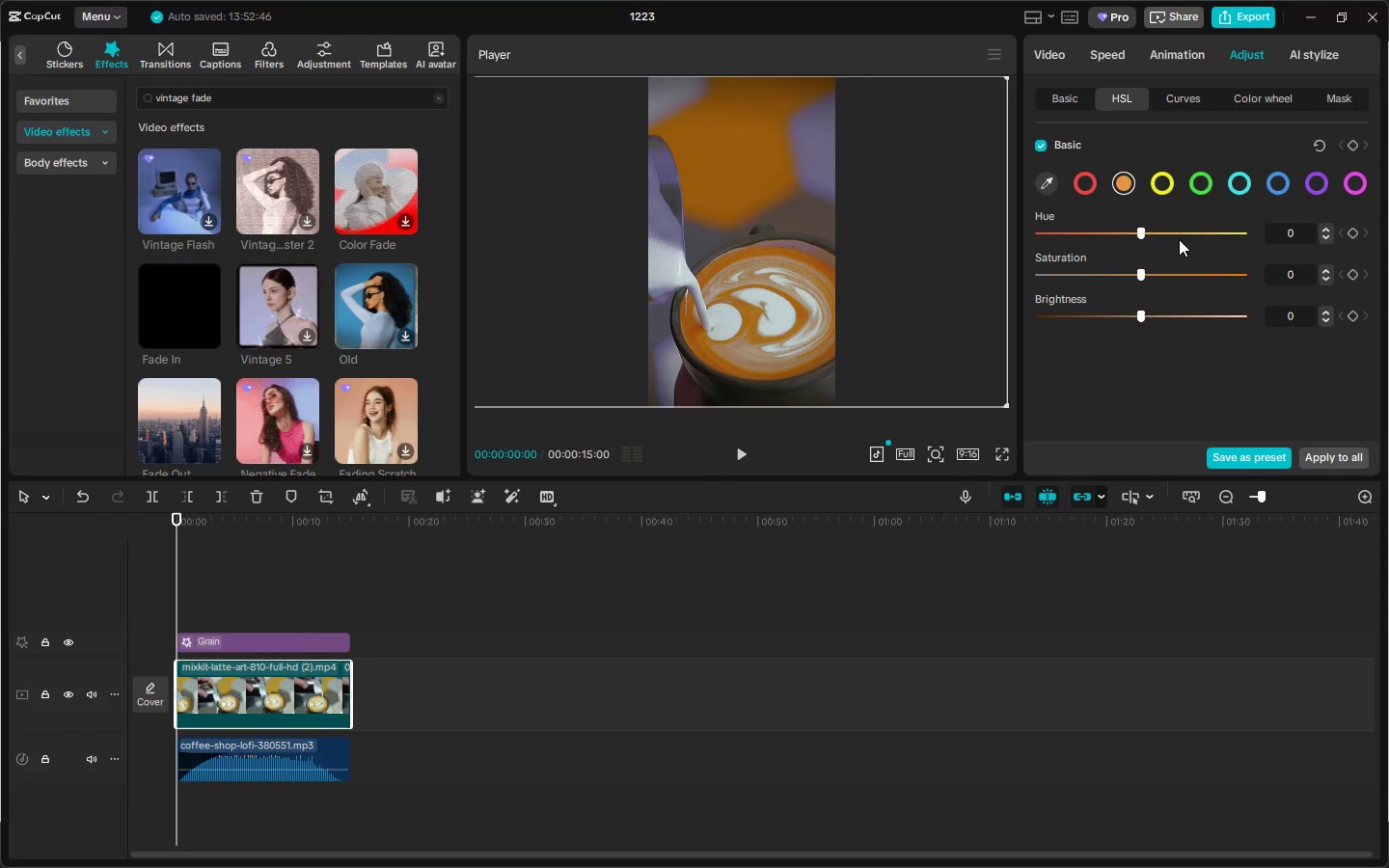 
wait(5.81)
 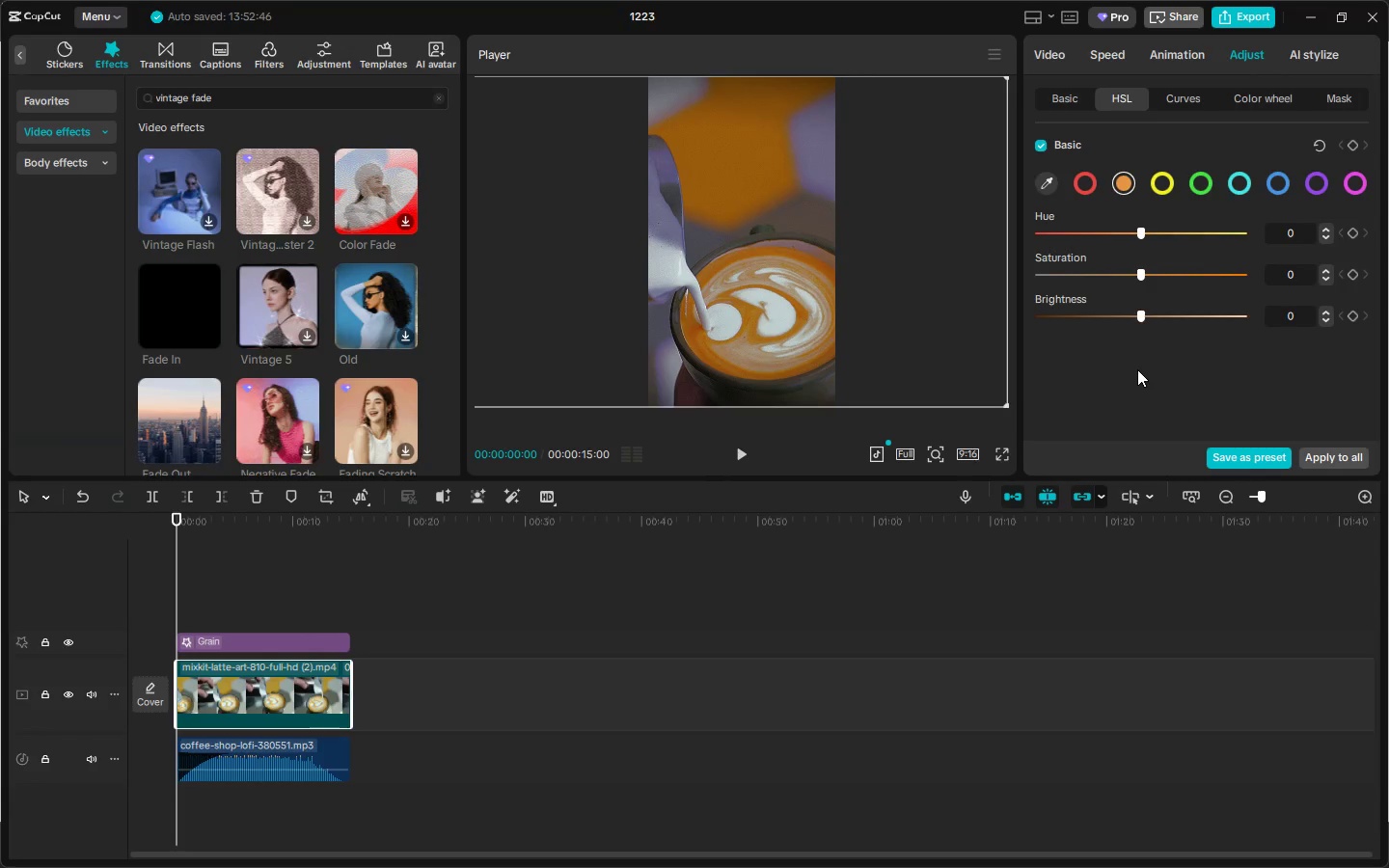 
left_click_drag(start_coordinate=[1139, 233], to_coordinate=[1132, 233])
 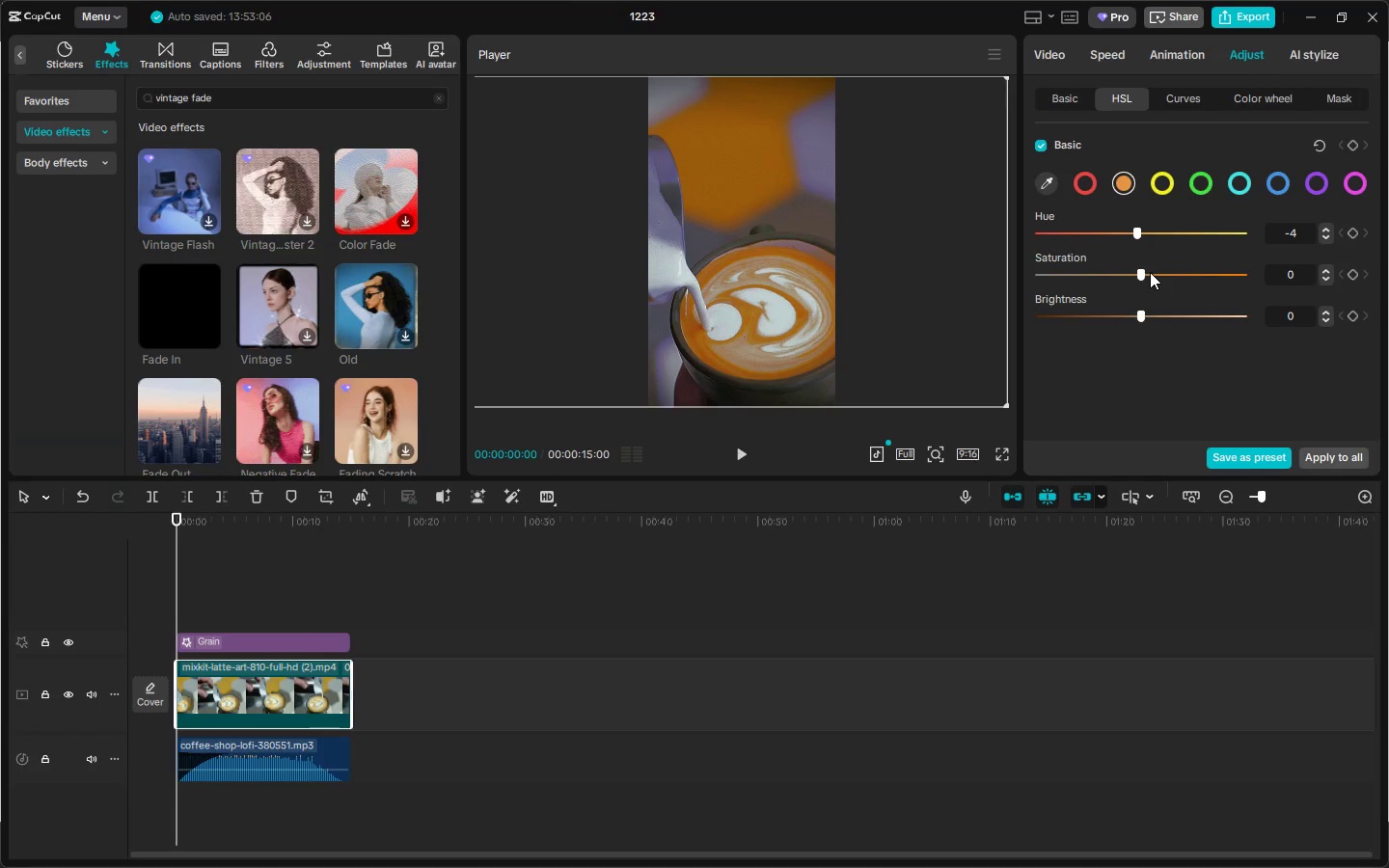 
left_click_drag(start_coordinate=[1143, 277], to_coordinate=[1156, 281])
 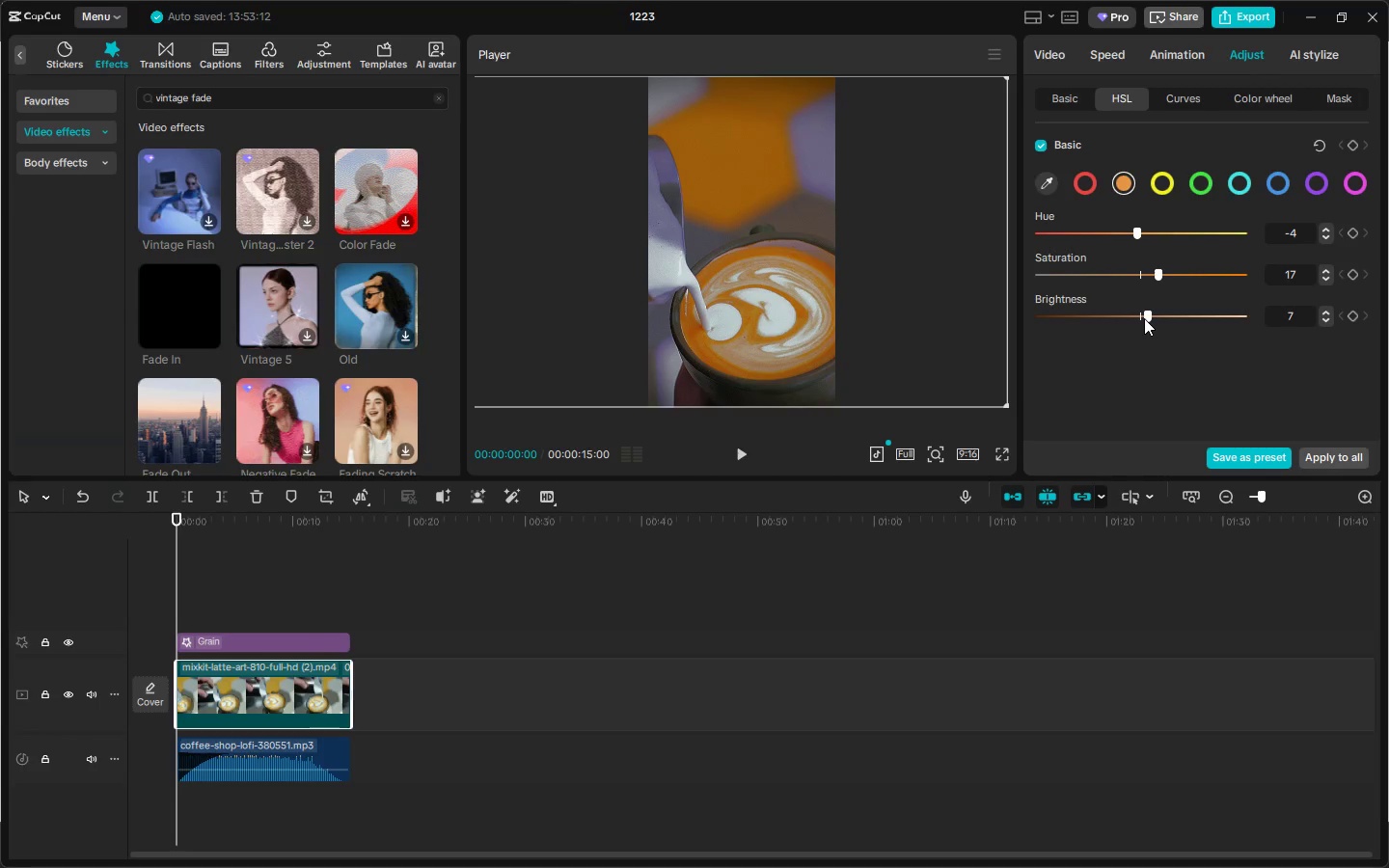 
wait(5.66)
 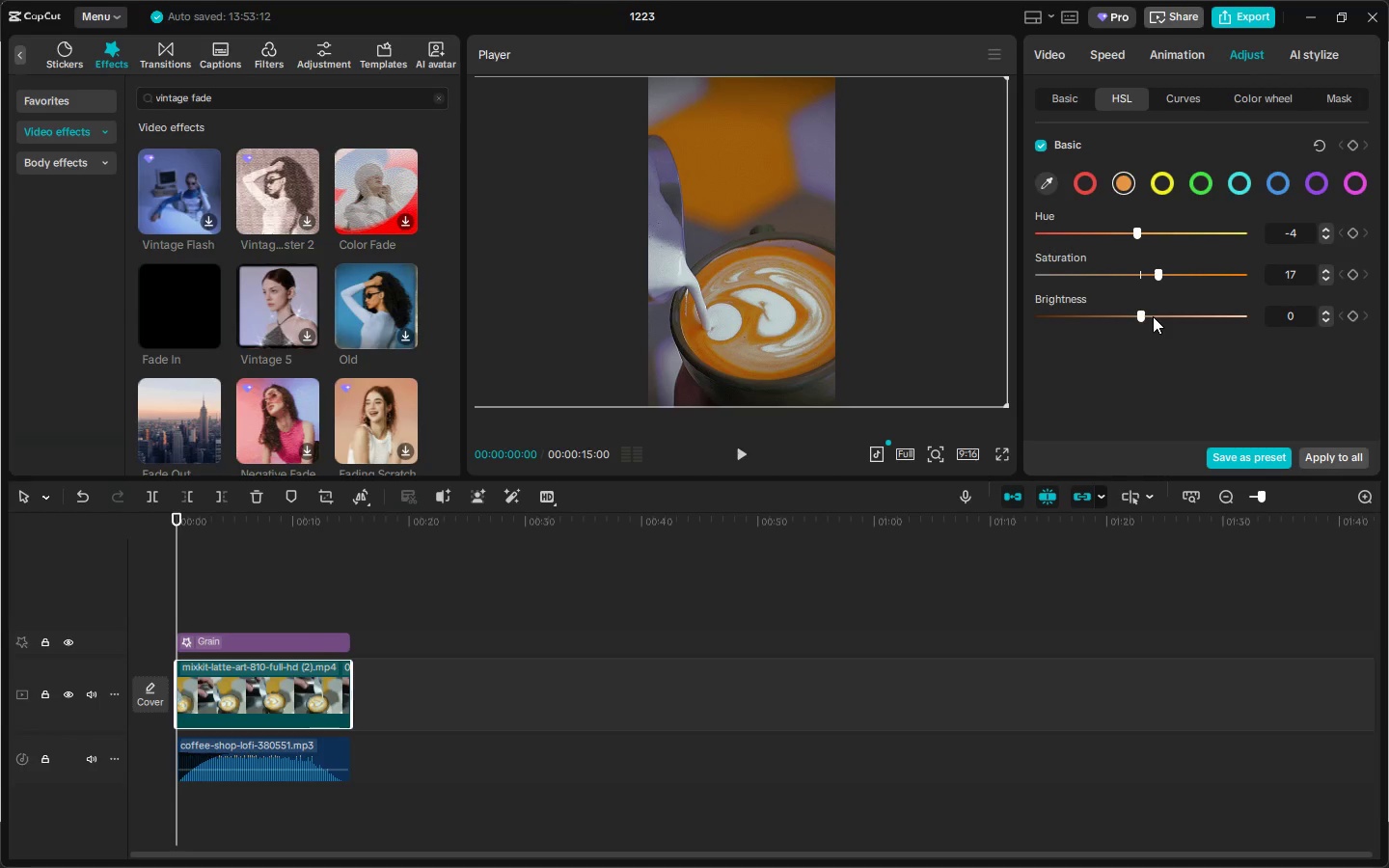 
left_click([1159, 188])
 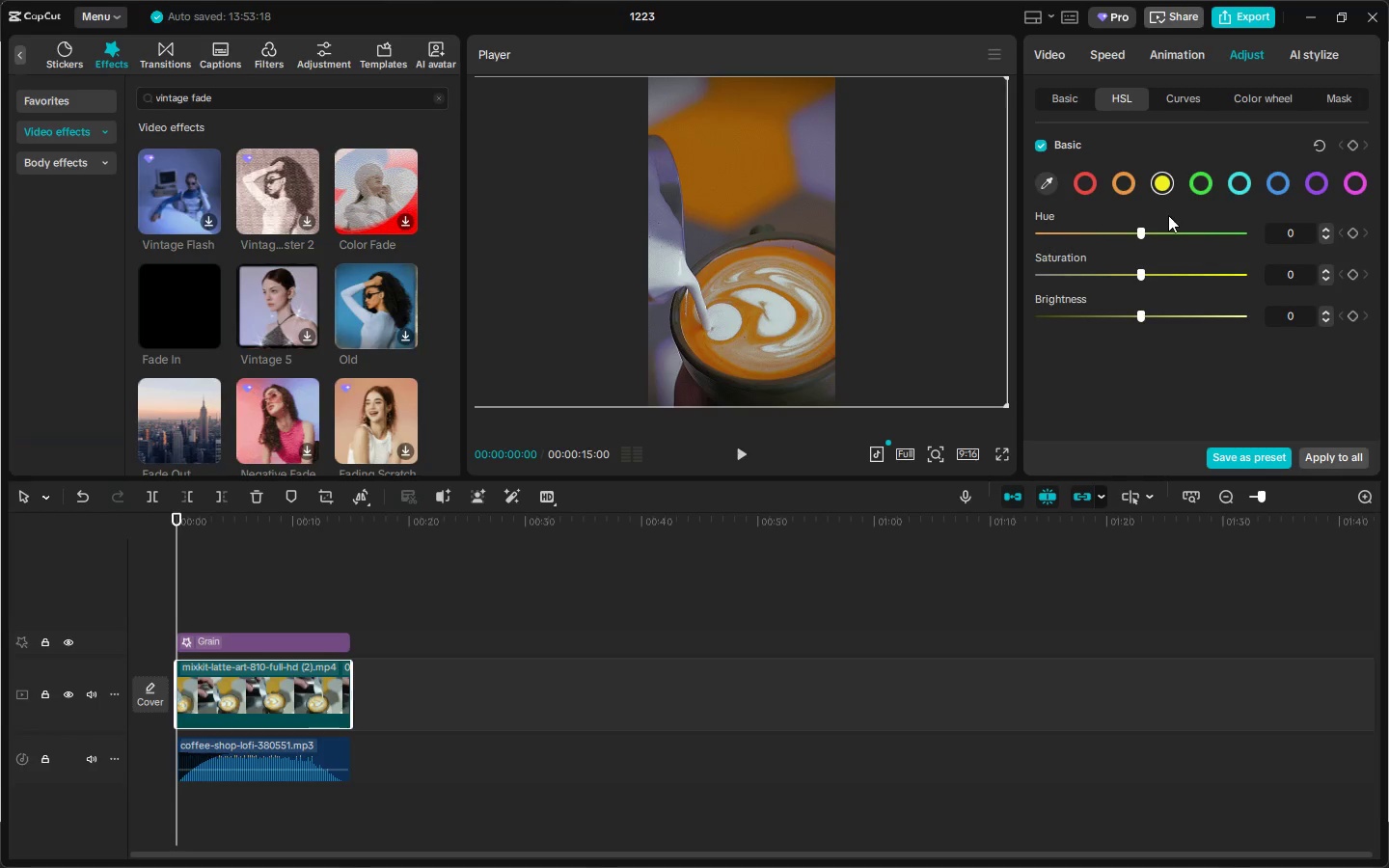 
left_click_drag(start_coordinate=[1138, 234], to_coordinate=[1131, 234])
 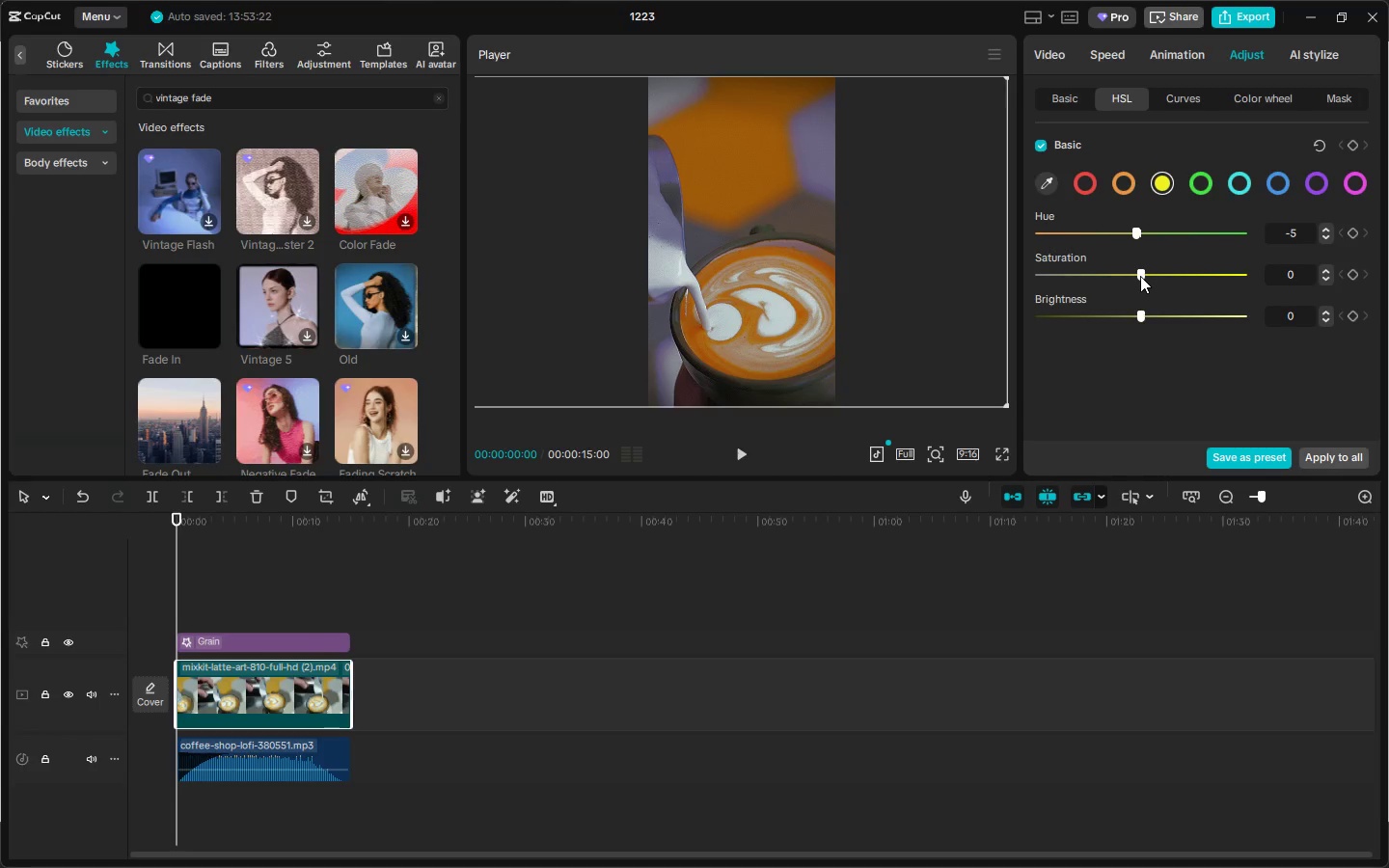 
left_click_drag(start_coordinate=[1140, 276], to_coordinate=[1148, 276])
 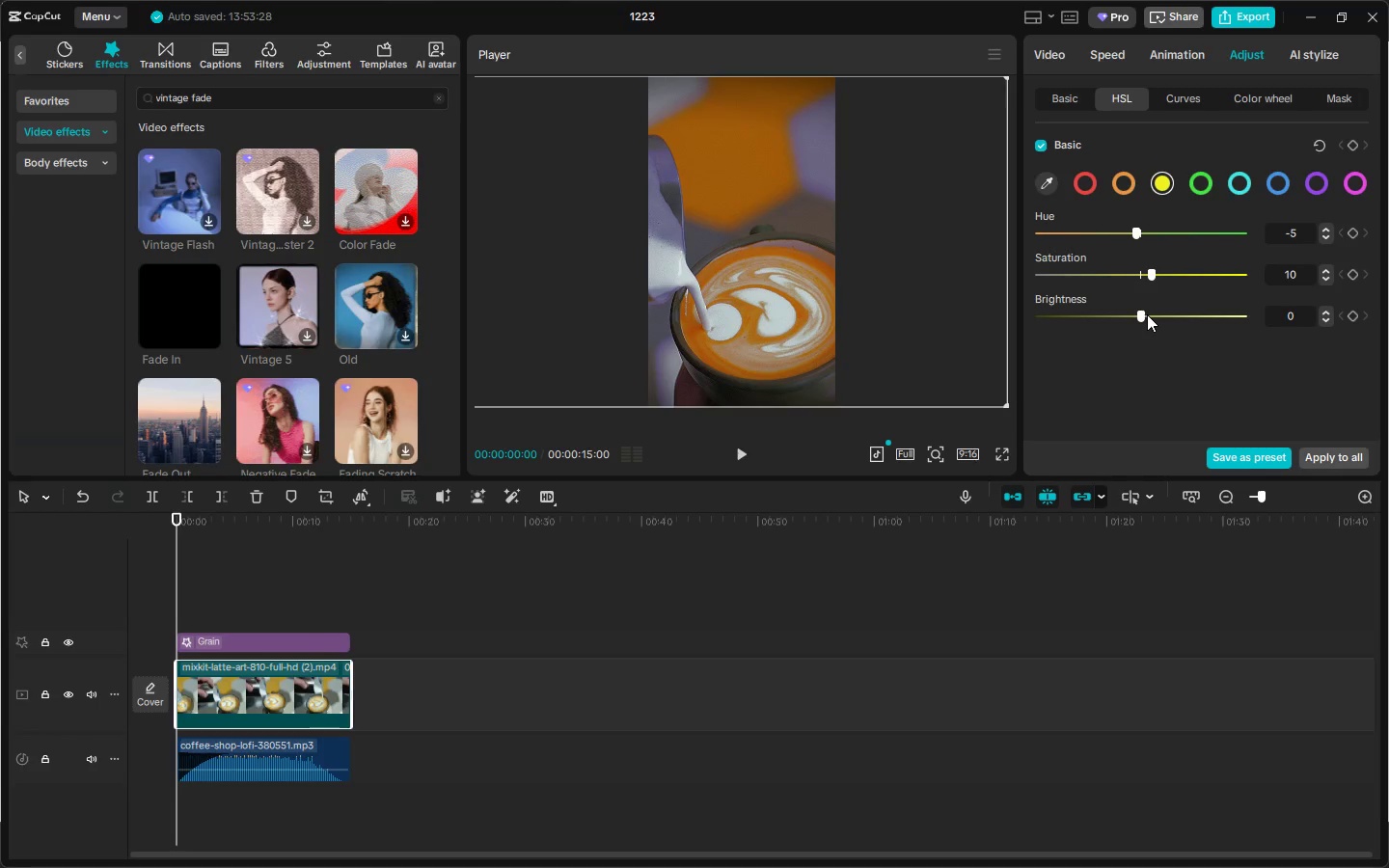 
left_click_drag(start_coordinate=[1139, 316], to_coordinate=[1134, 317])
 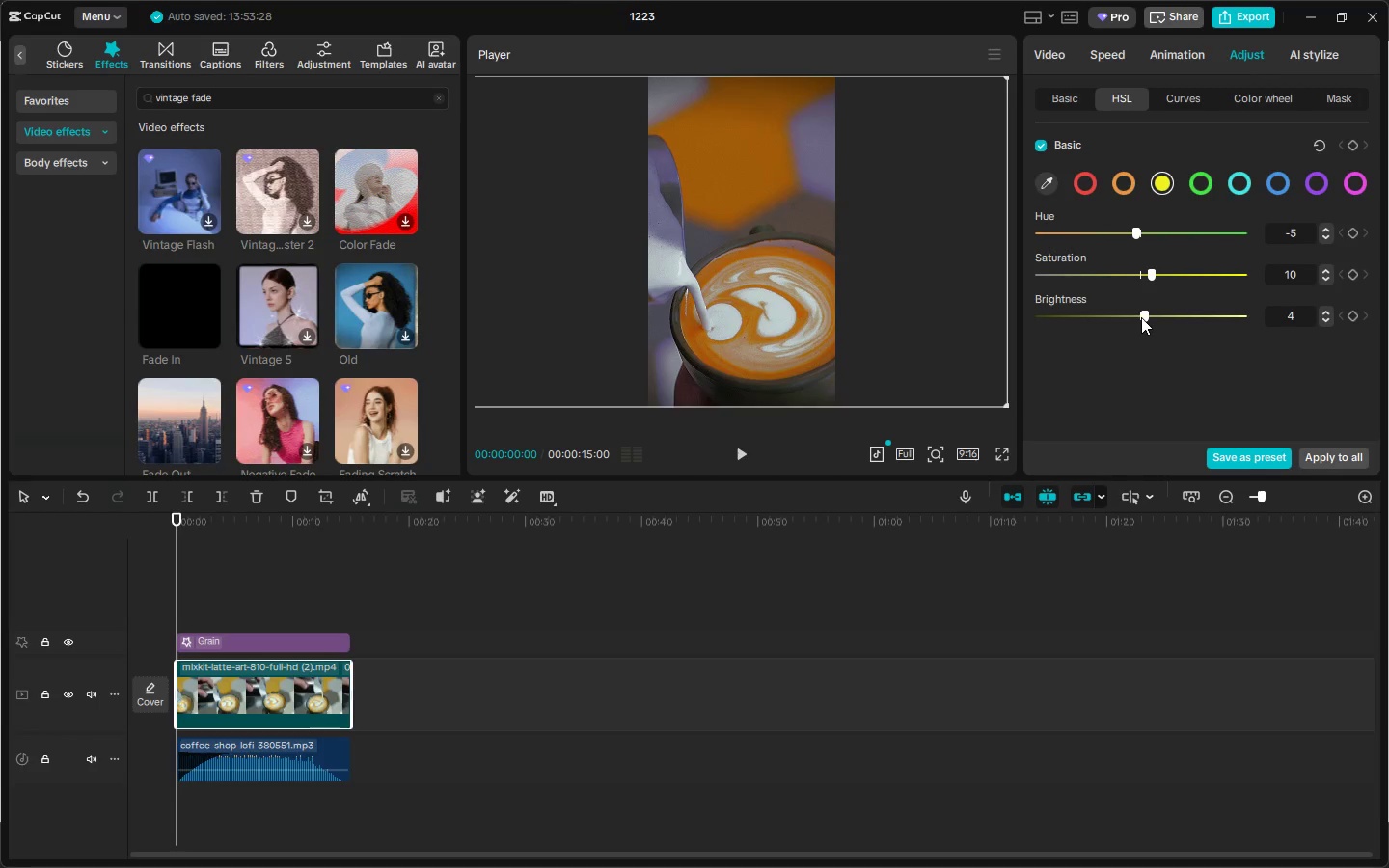 
left_click([1212, 190])
 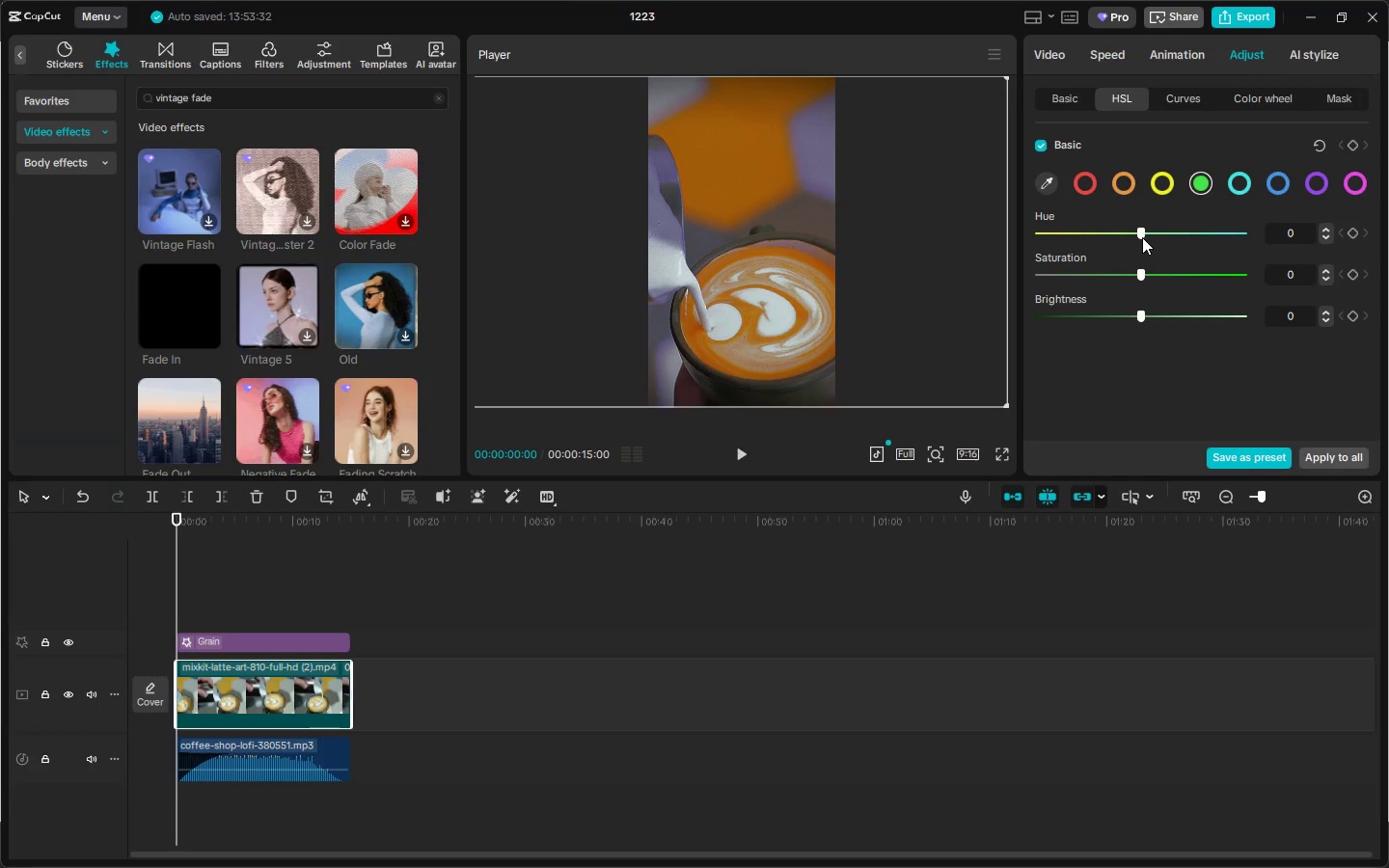 
wait(5.31)
 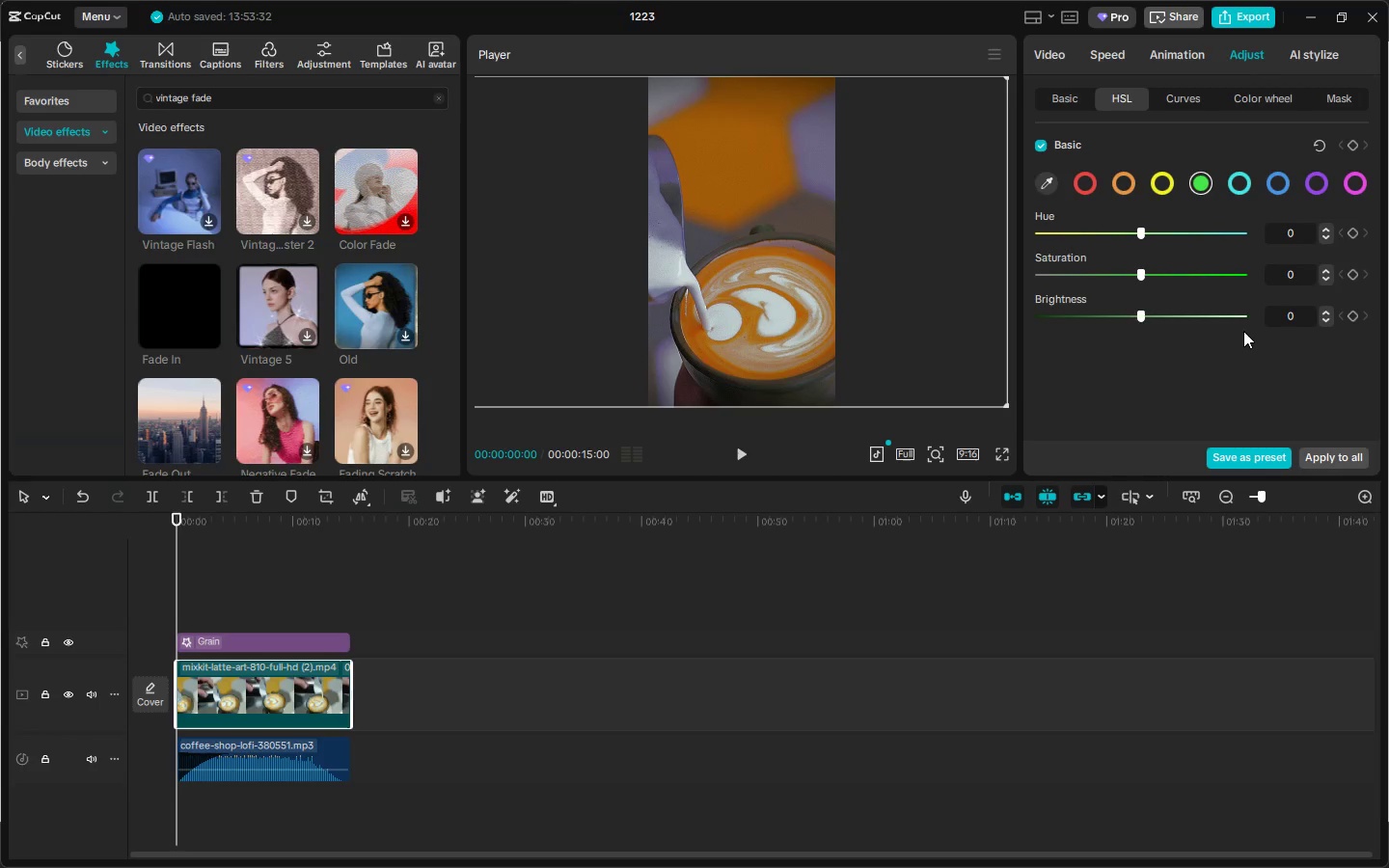 
left_click_drag(start_coordinate=[1140, 270], to_coordinate=[1097, 276])
 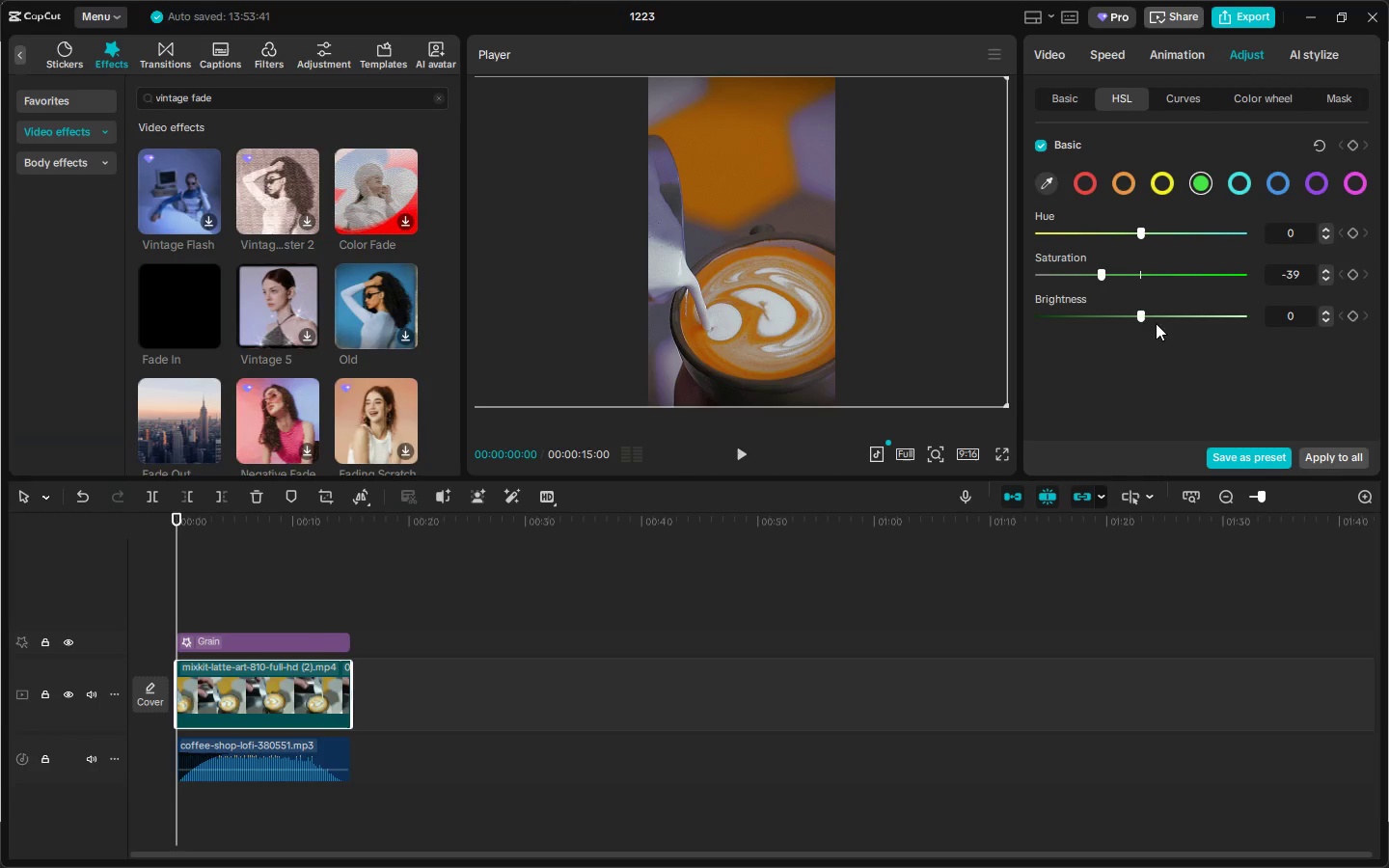 
left_click_drag(start_coordinate=[1143, 319], to_coordinate=[1127, 319])
 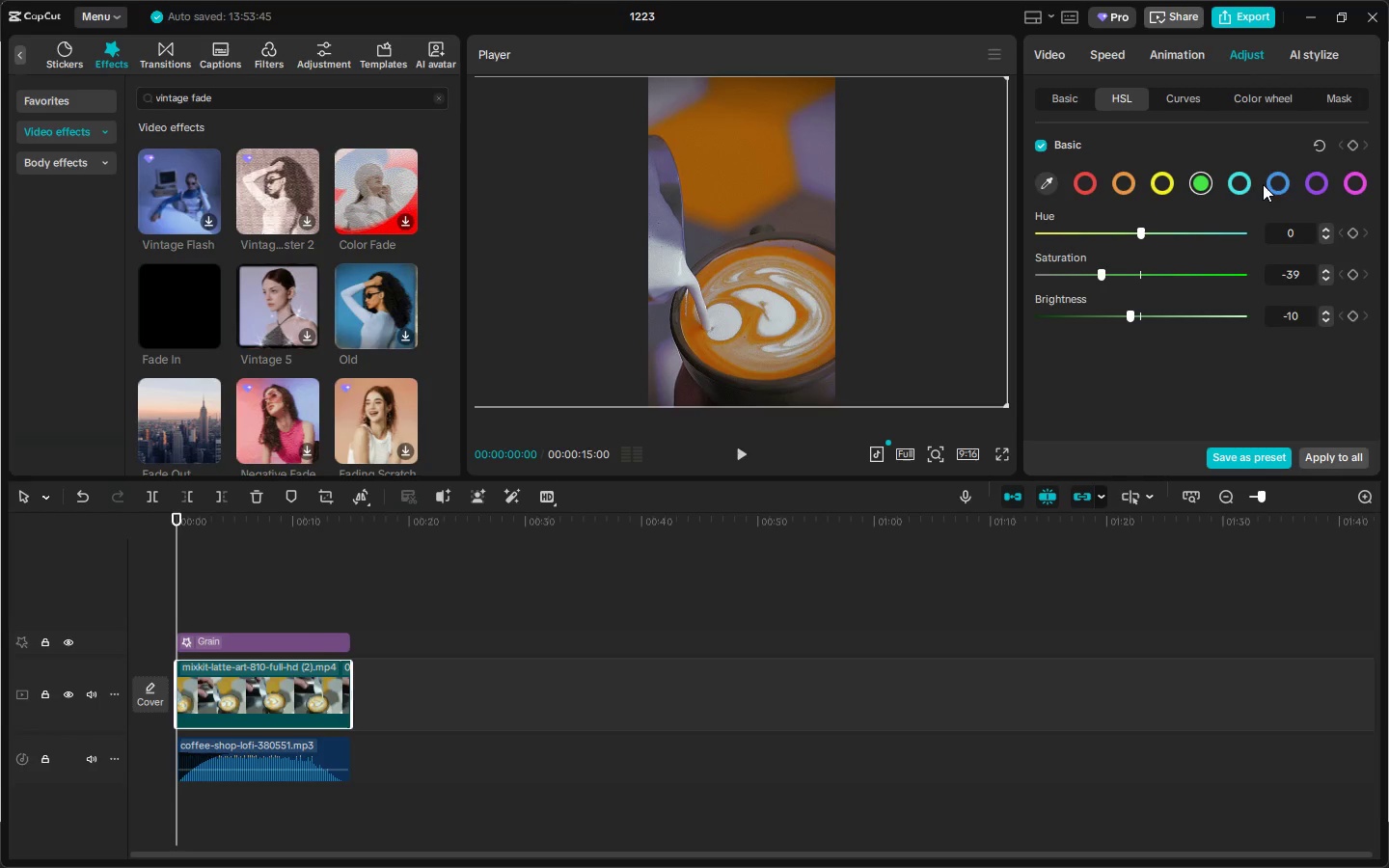 
left_click([1276, 186])
 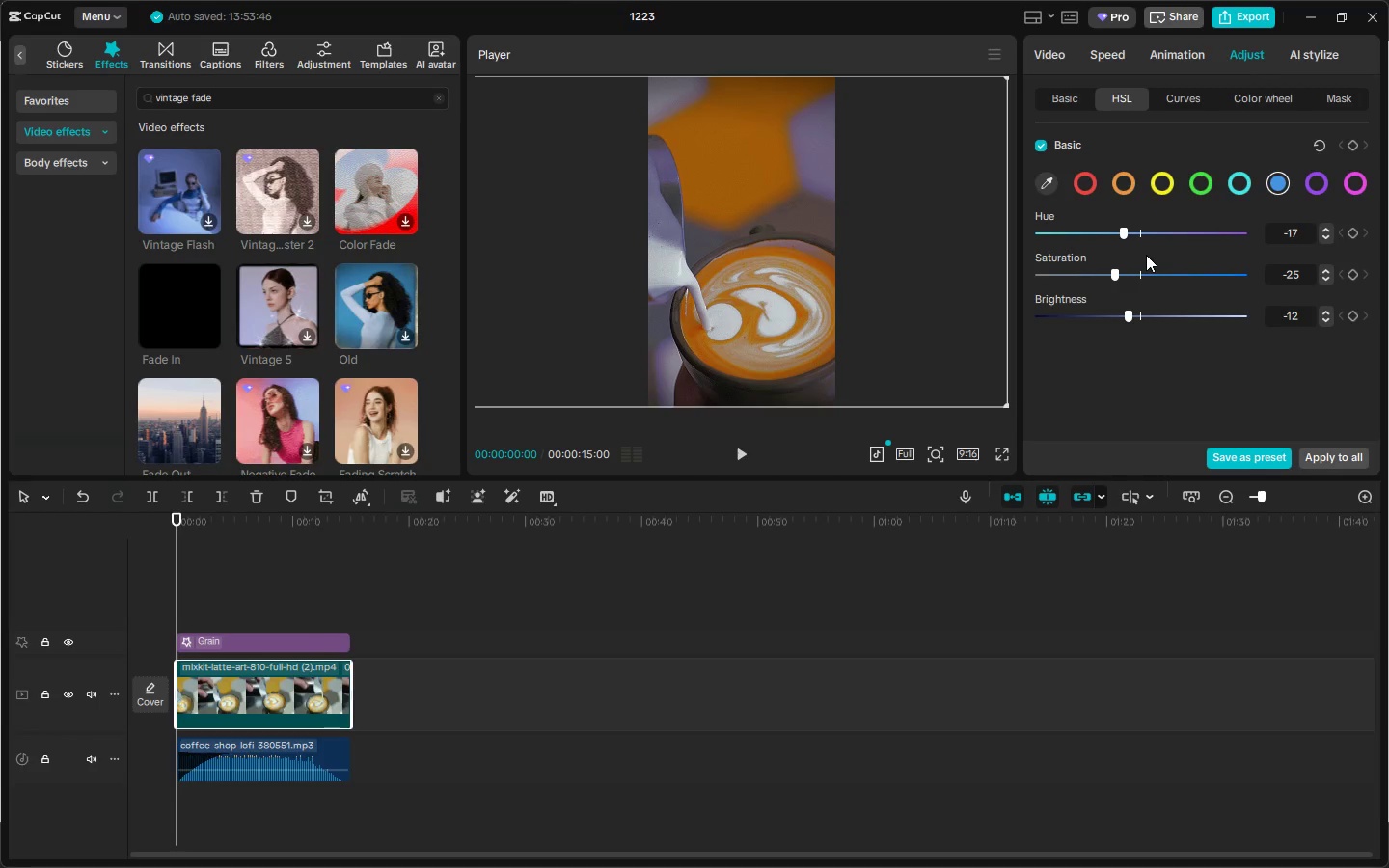 
left_click([1238, 191])
 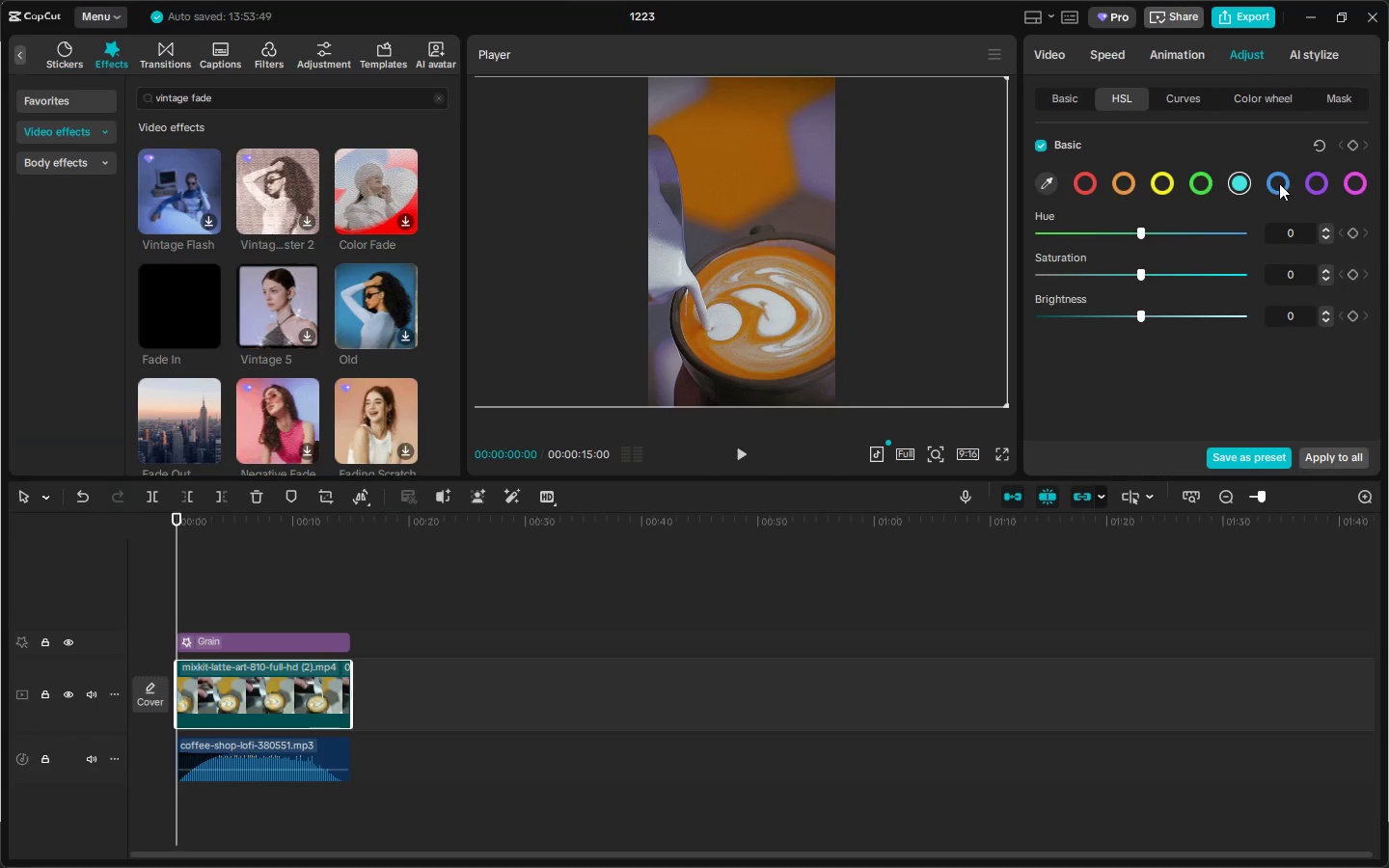 
left_click([1279, 183])
 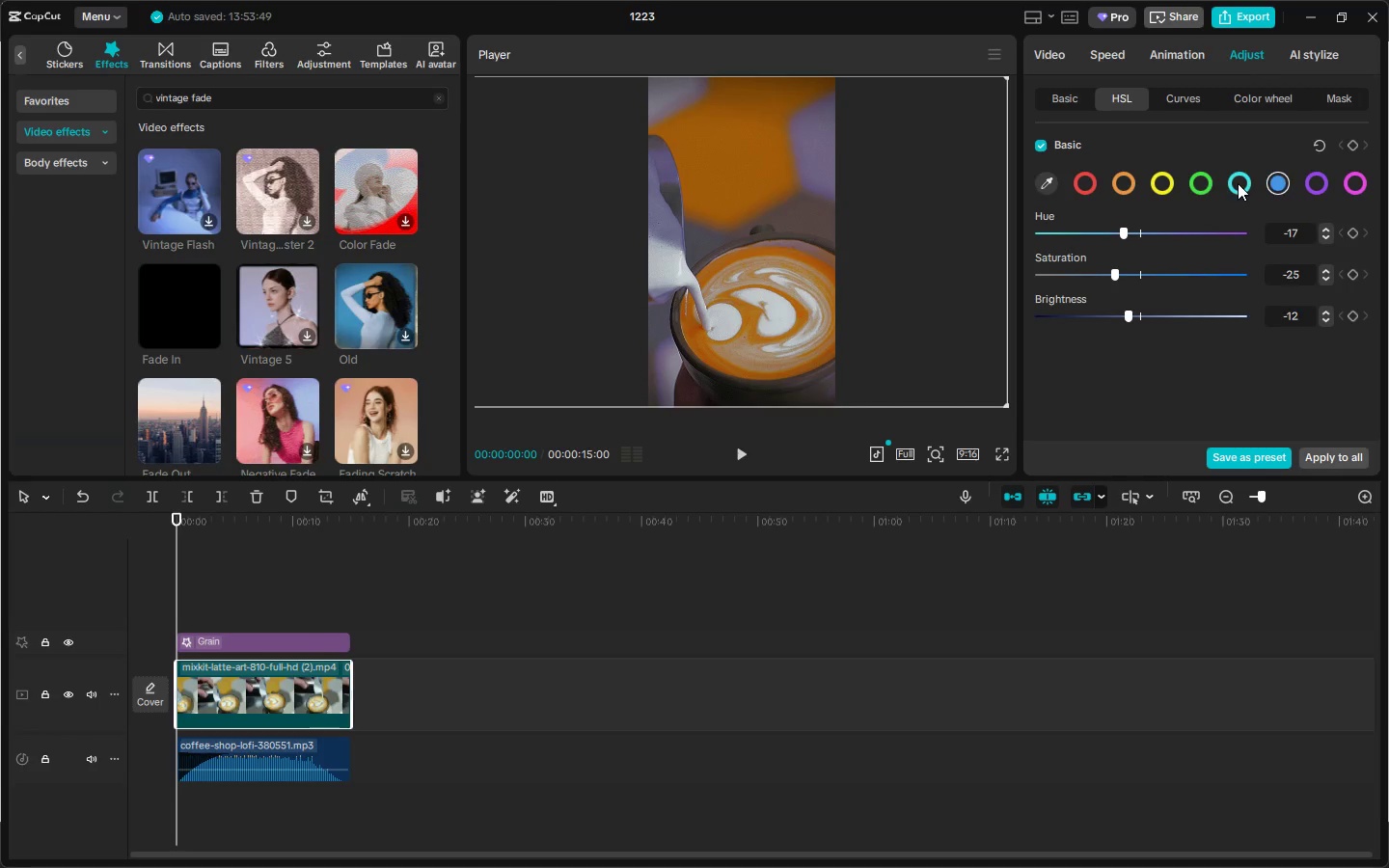 
double_click([1271, 181])
 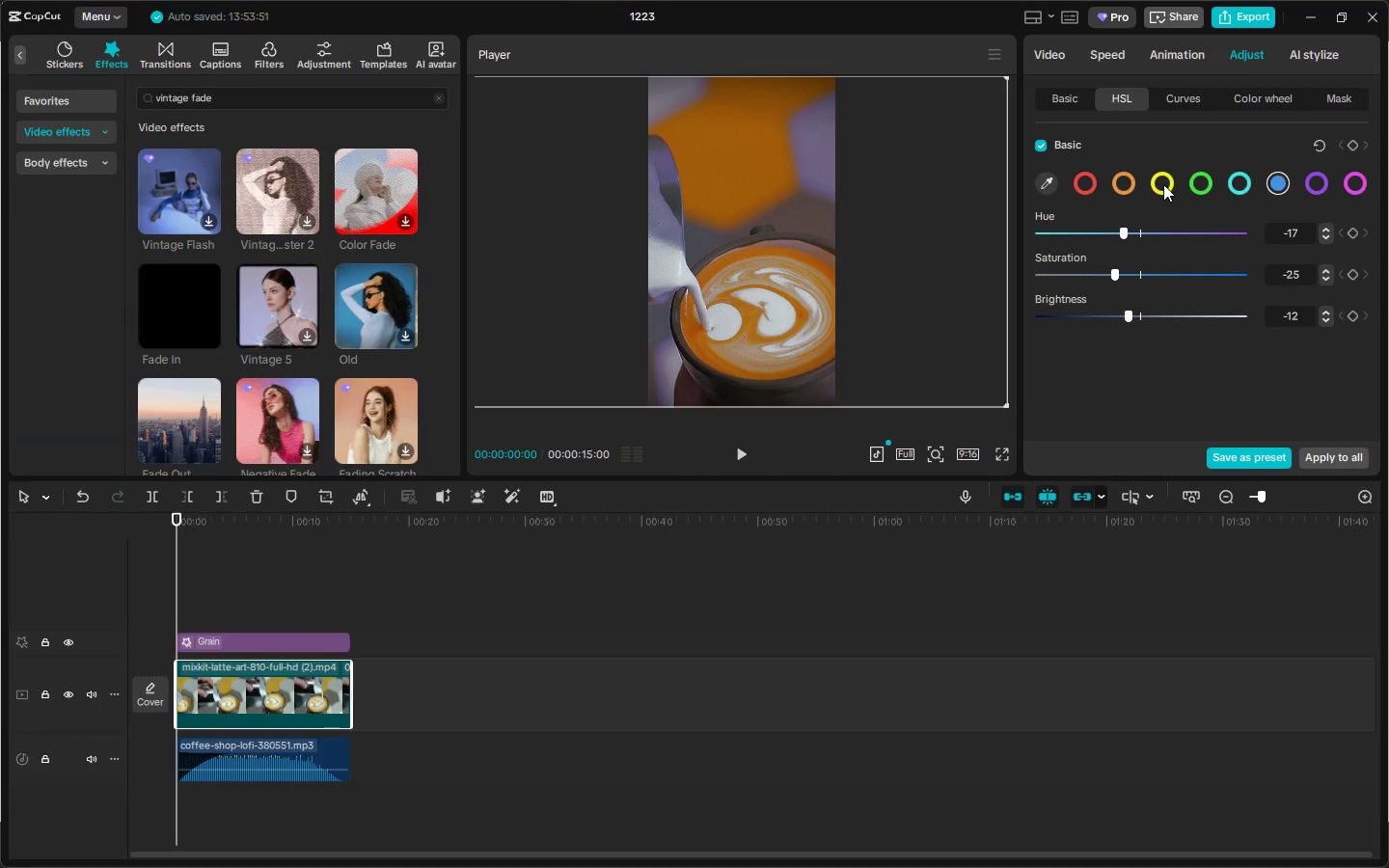 
double_click([1132, 184])
 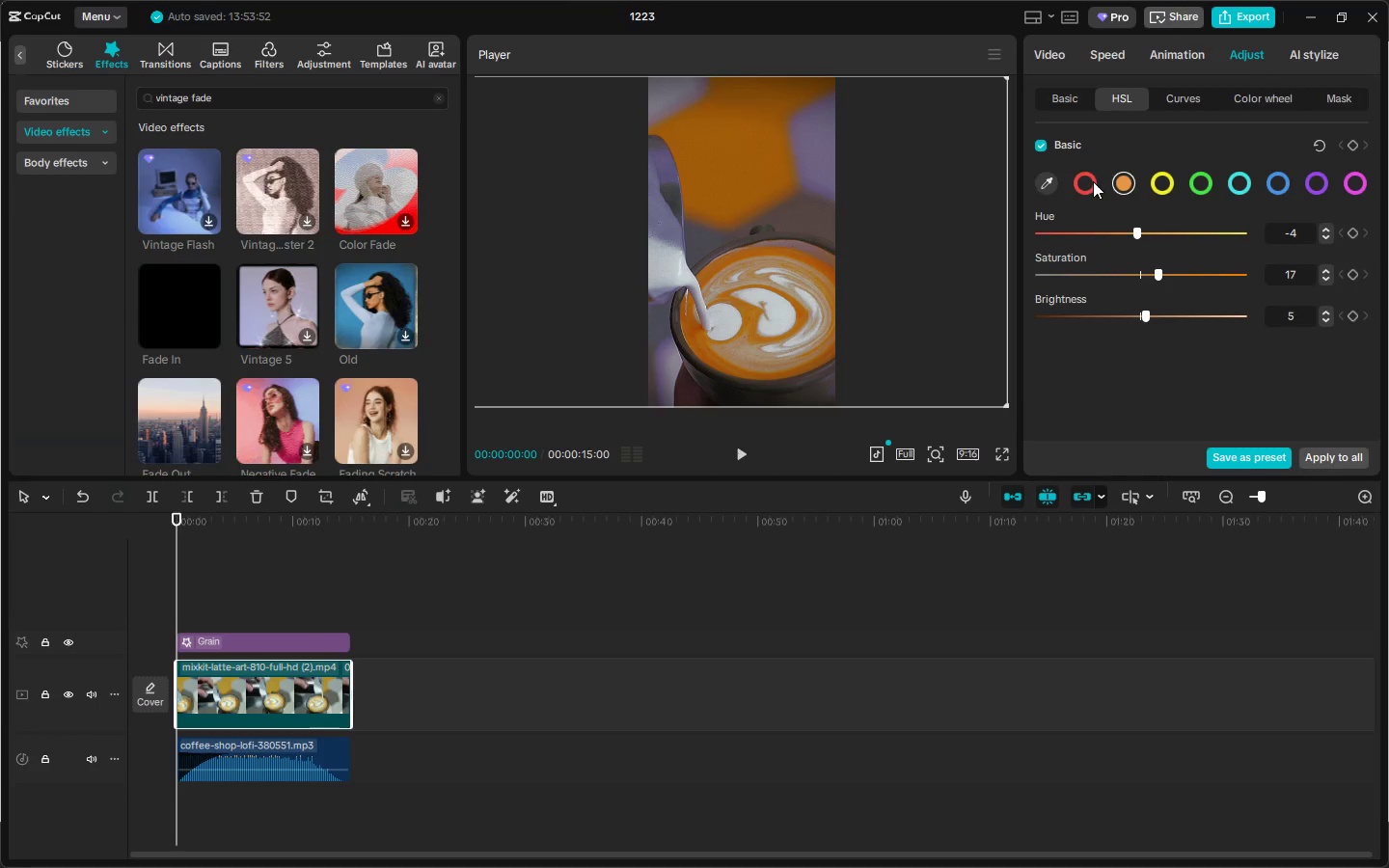 
double_click([1129, 181])
 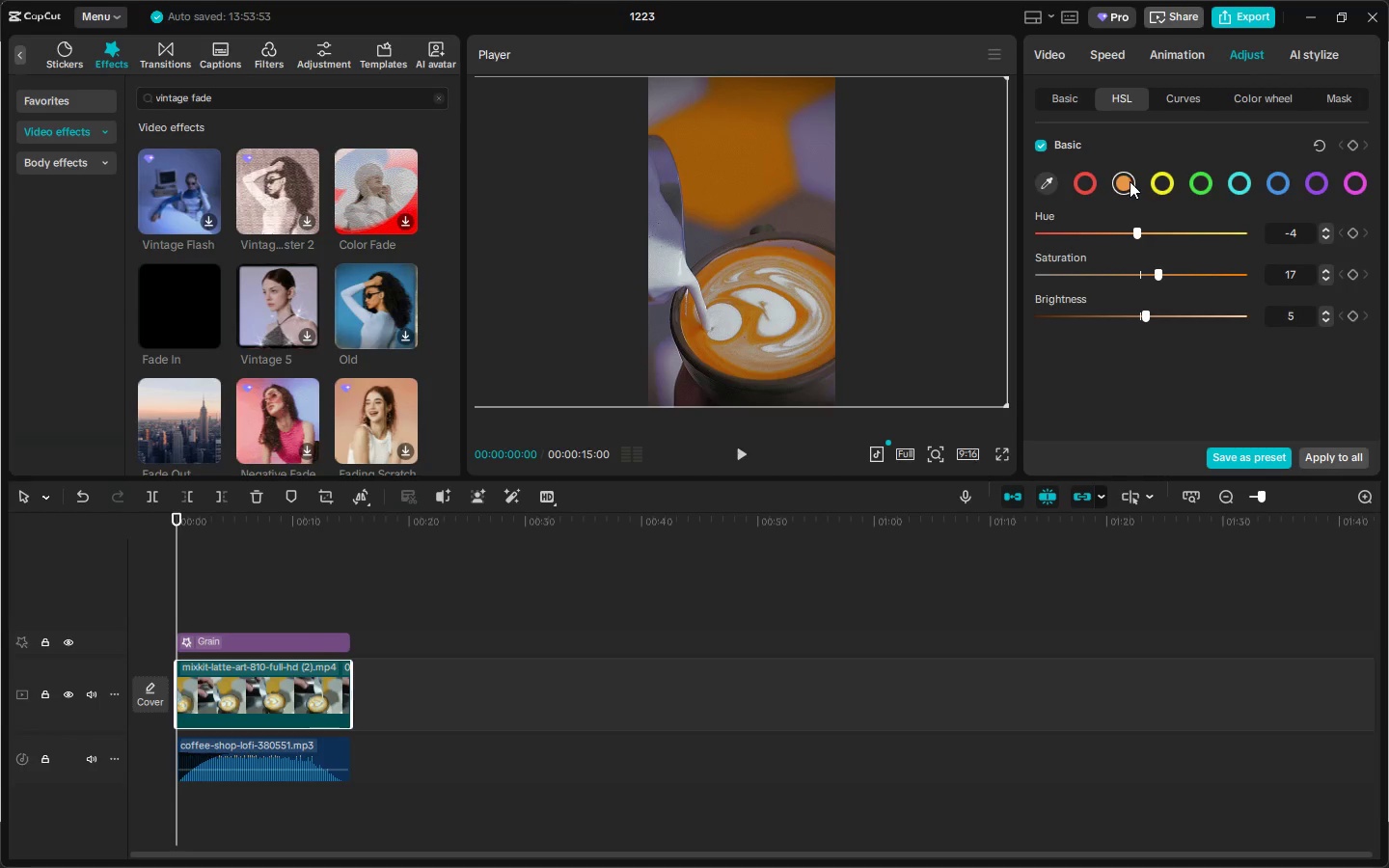 
left_click([1154, 180])
 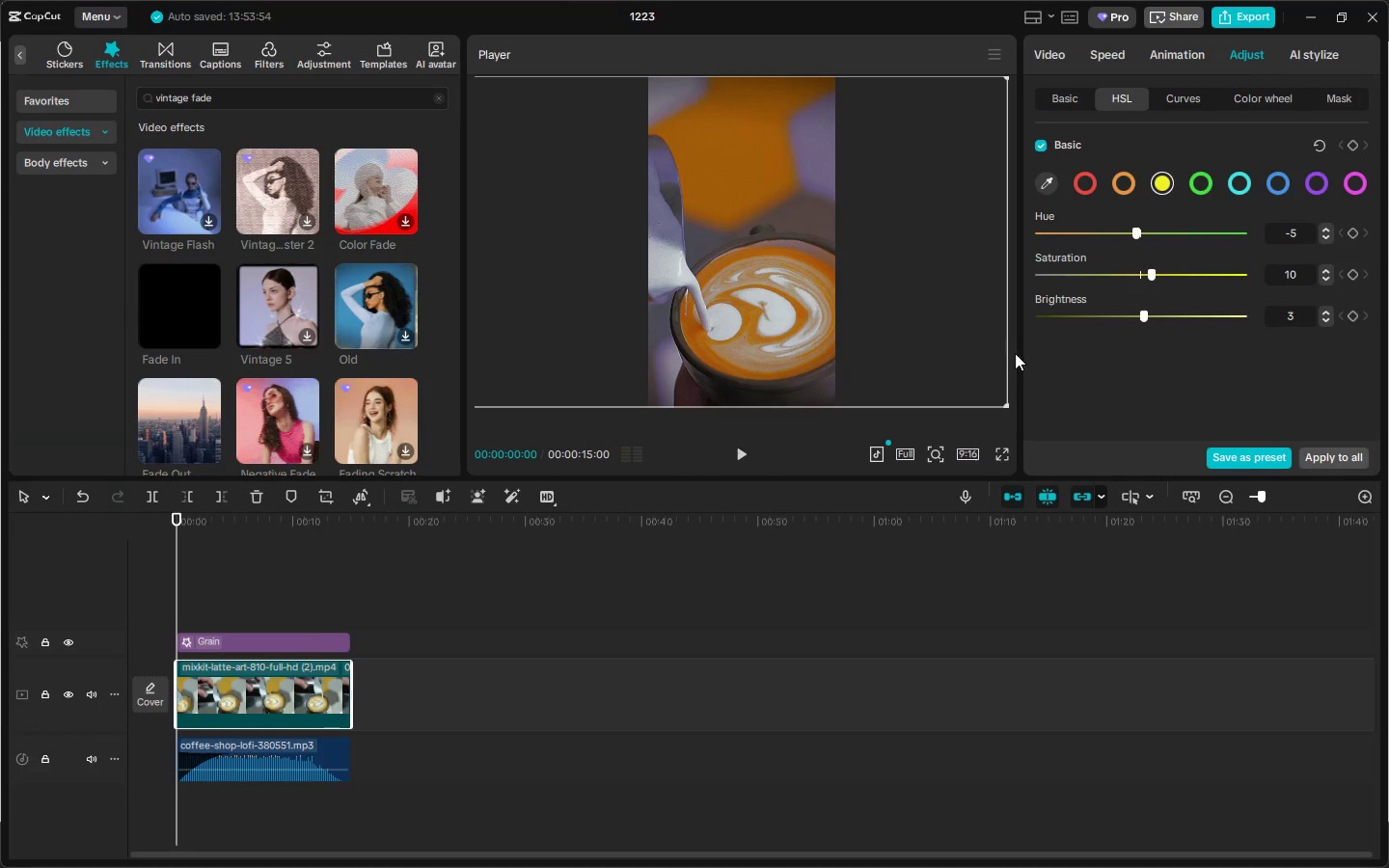 
left_click([997, 451])
 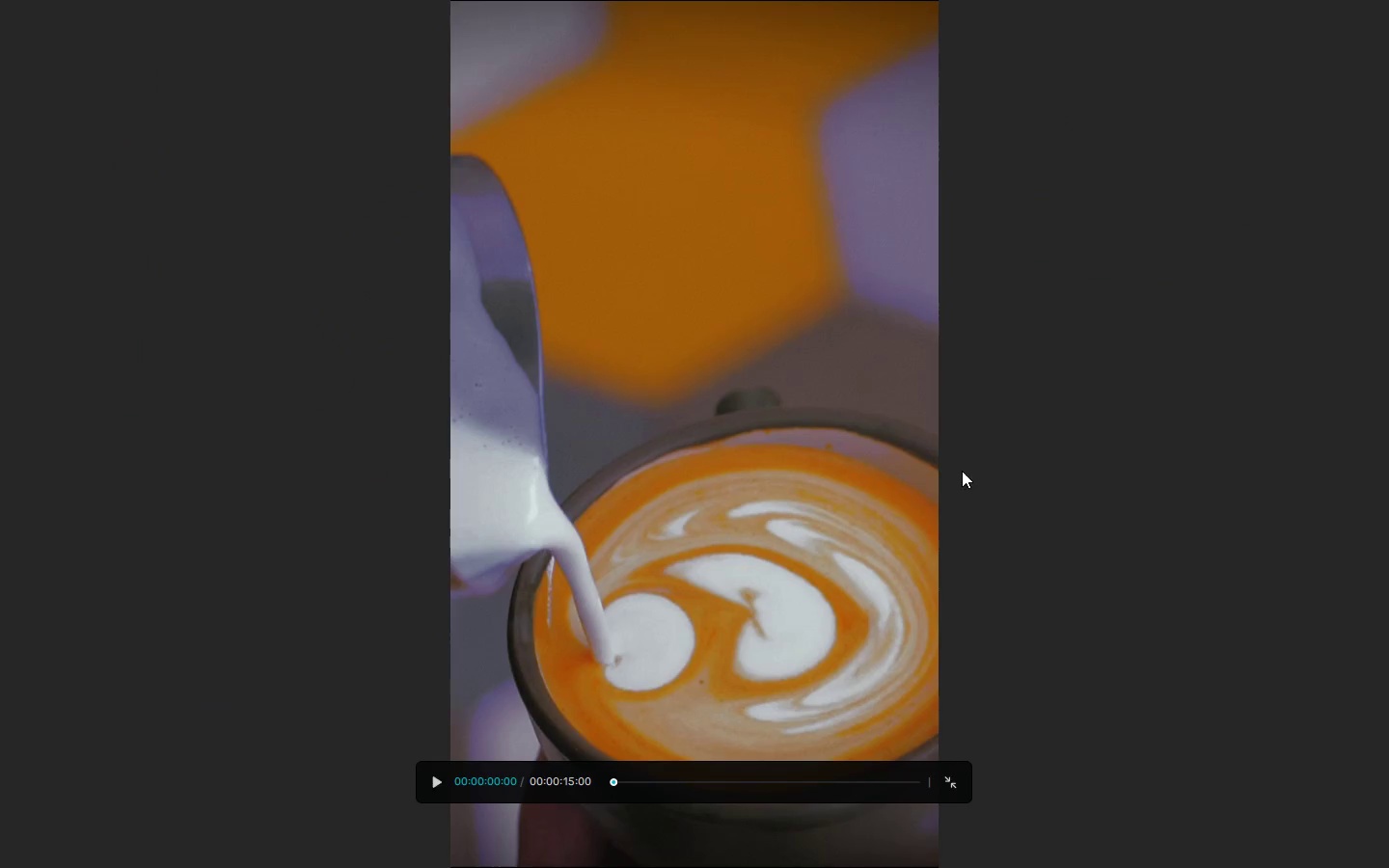 
key(Space)
 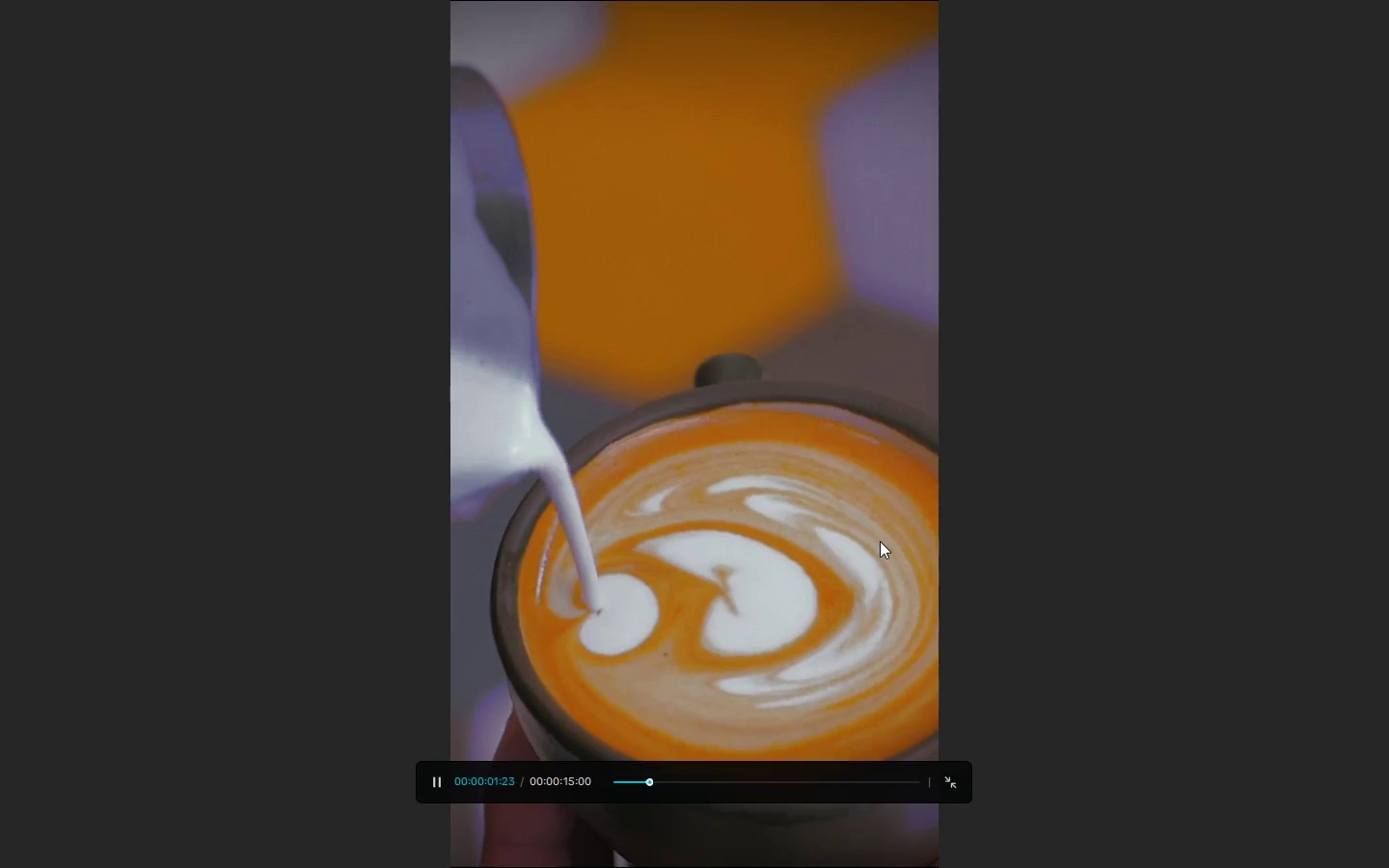 
left_click([744, 782])
 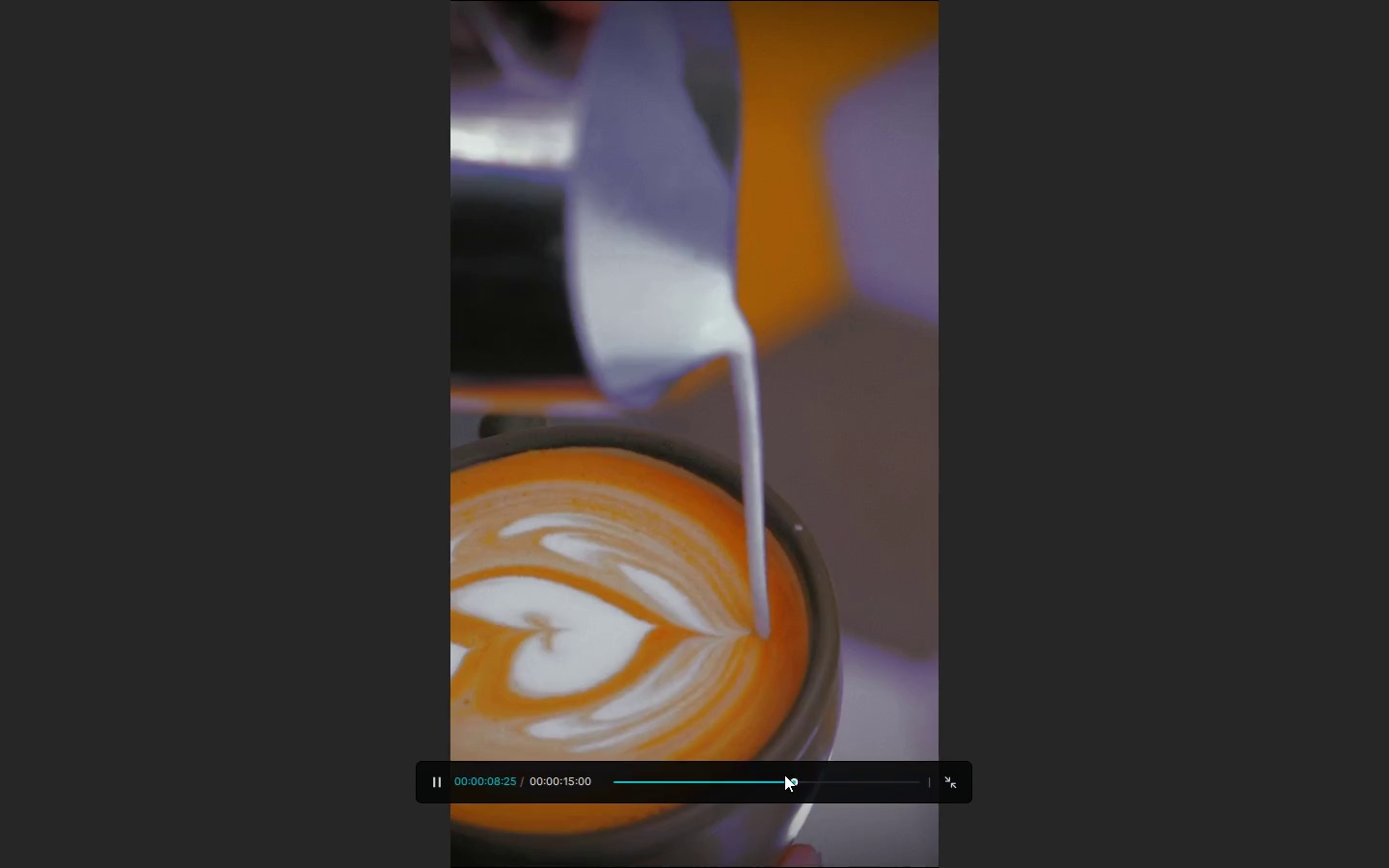 
key(Escape)
 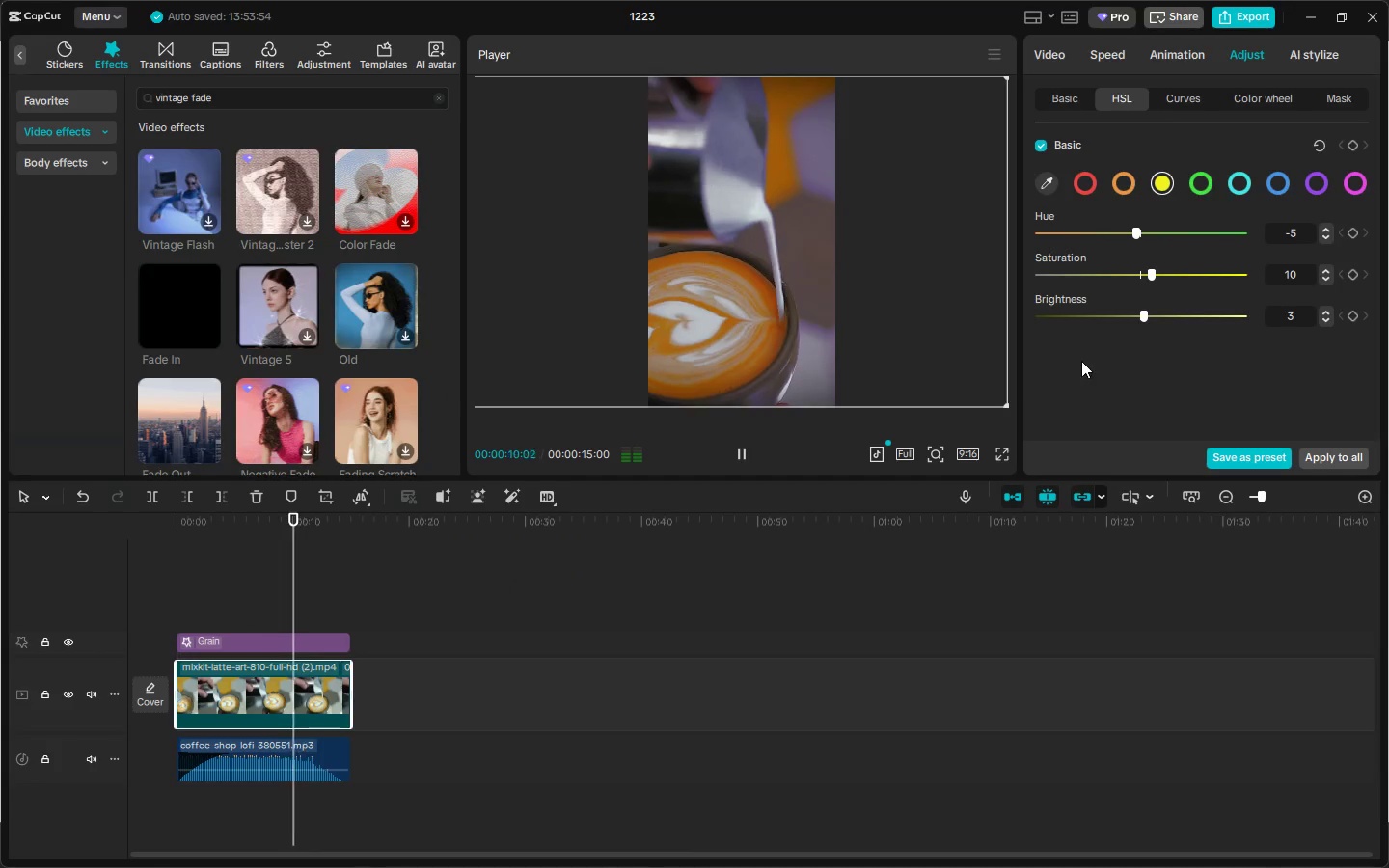 
key(Space)
 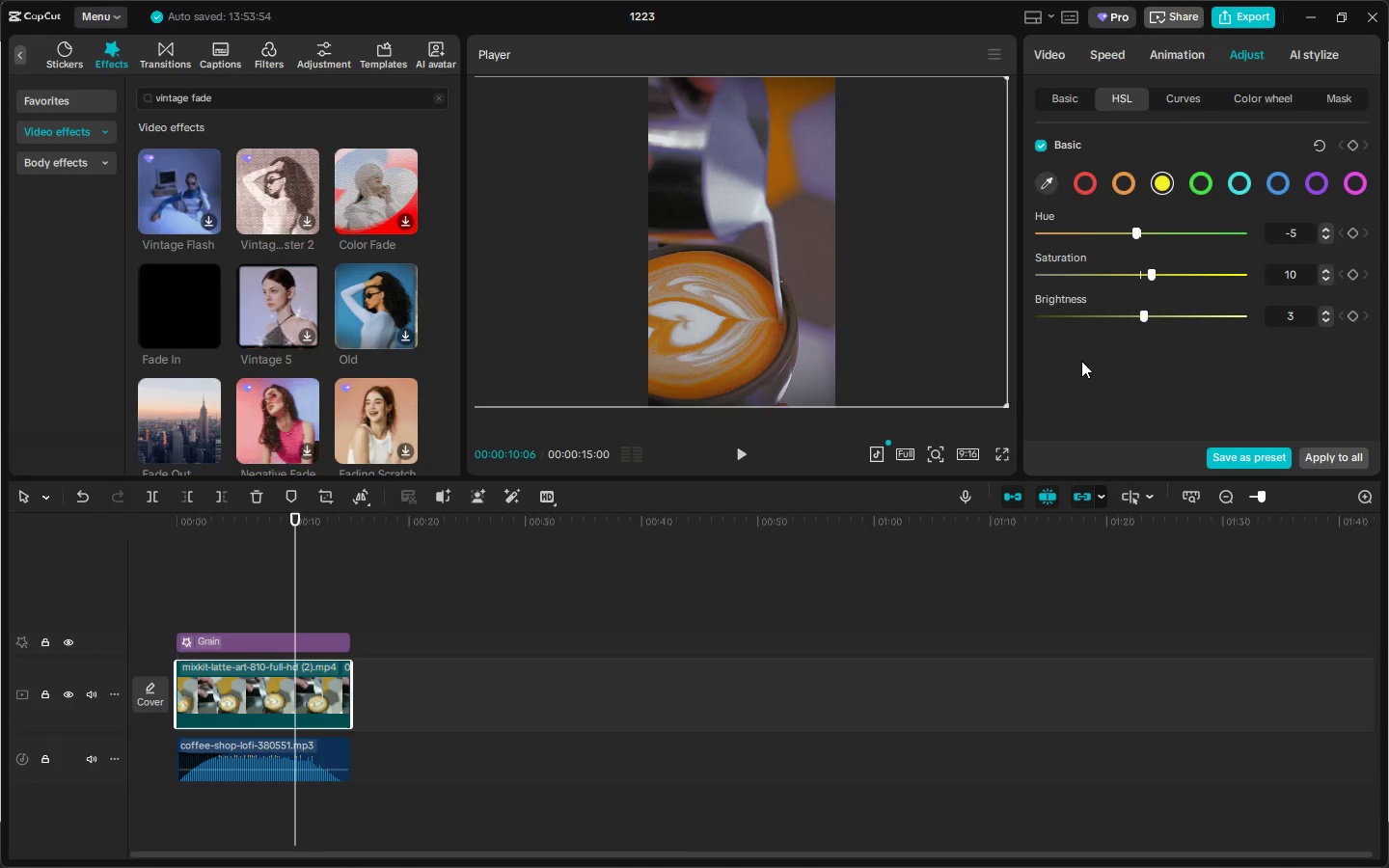 
key(Alt+AltLeft)
 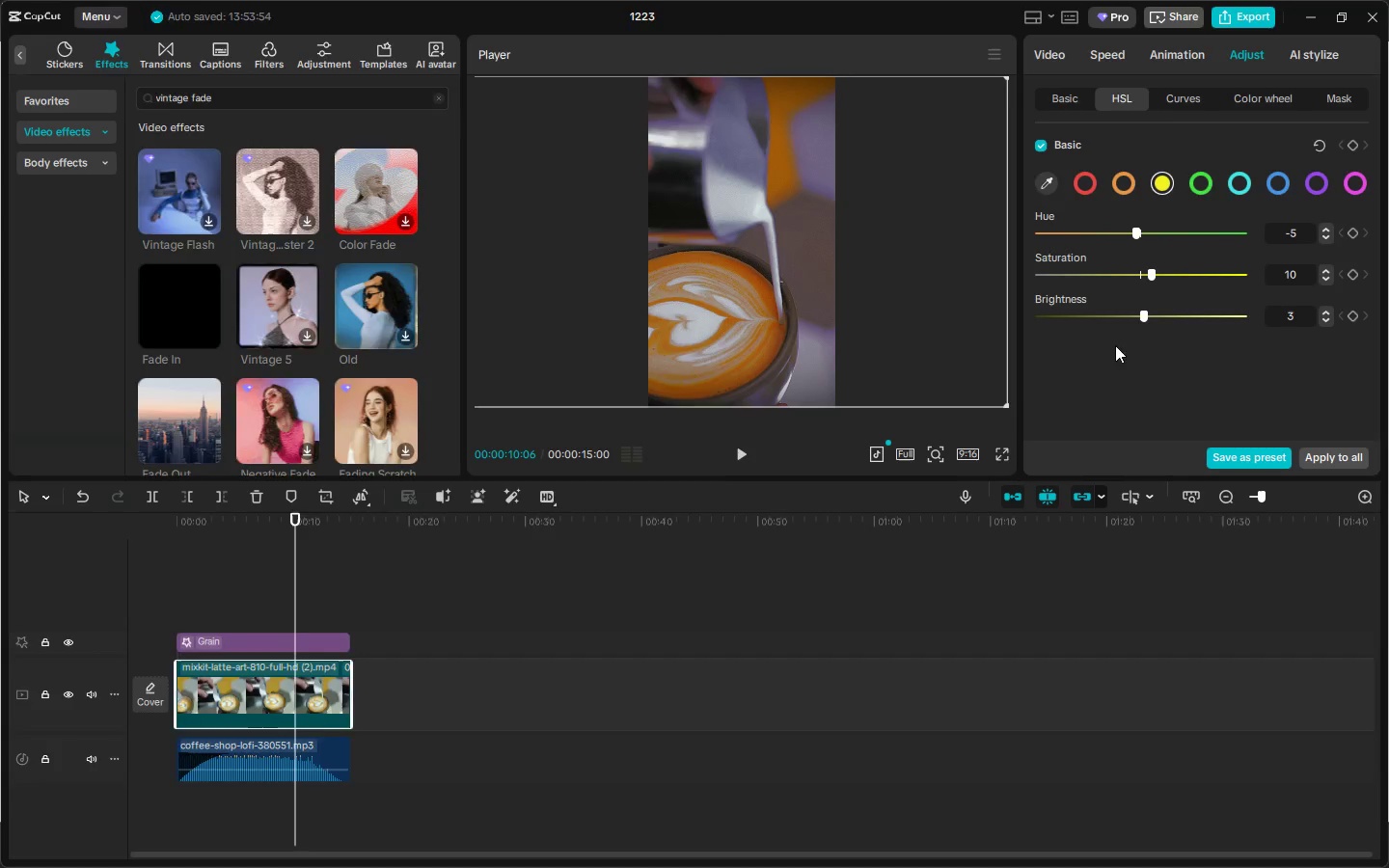 
key(Alt+Tab)
 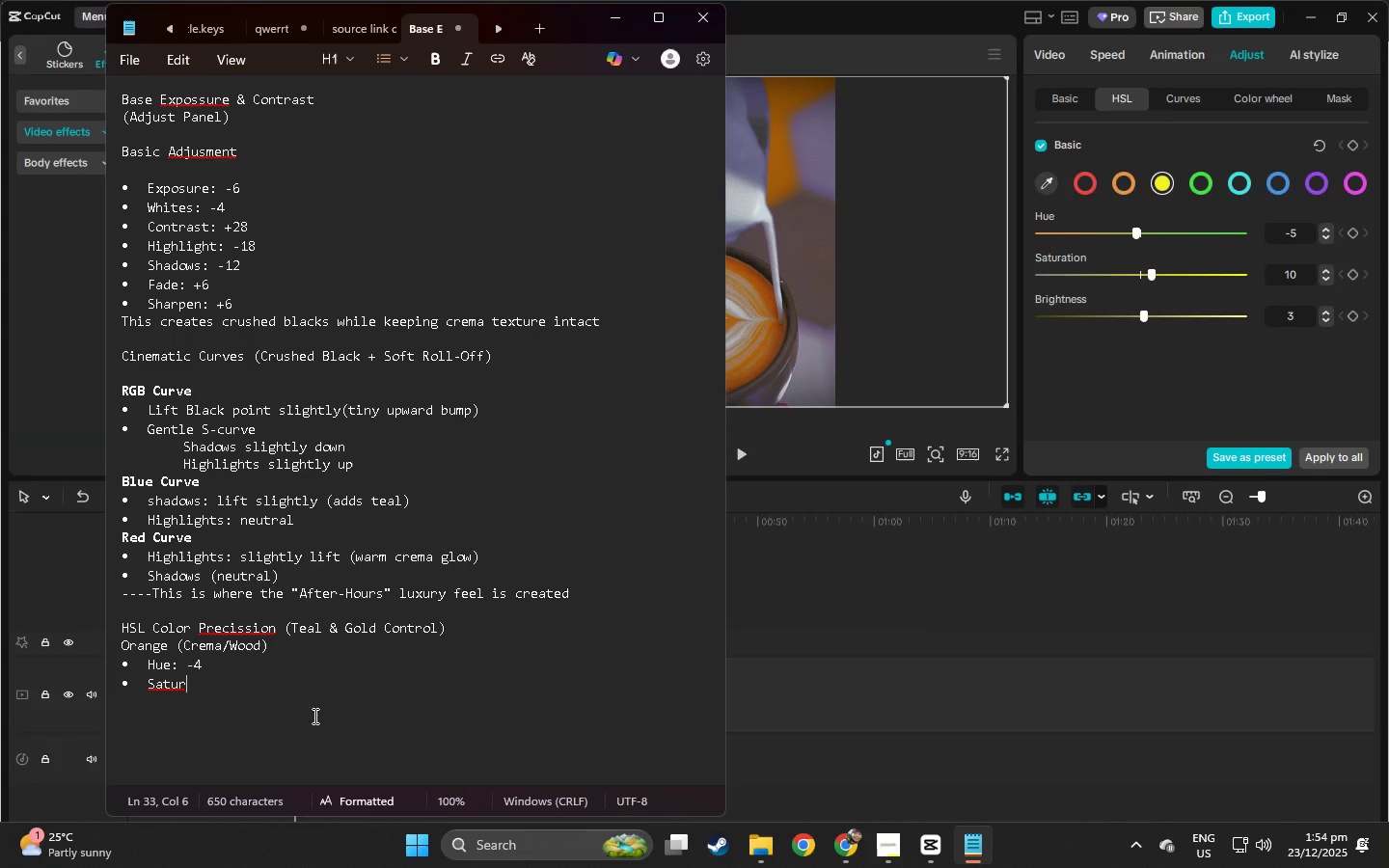 
left_click([257, 696])
 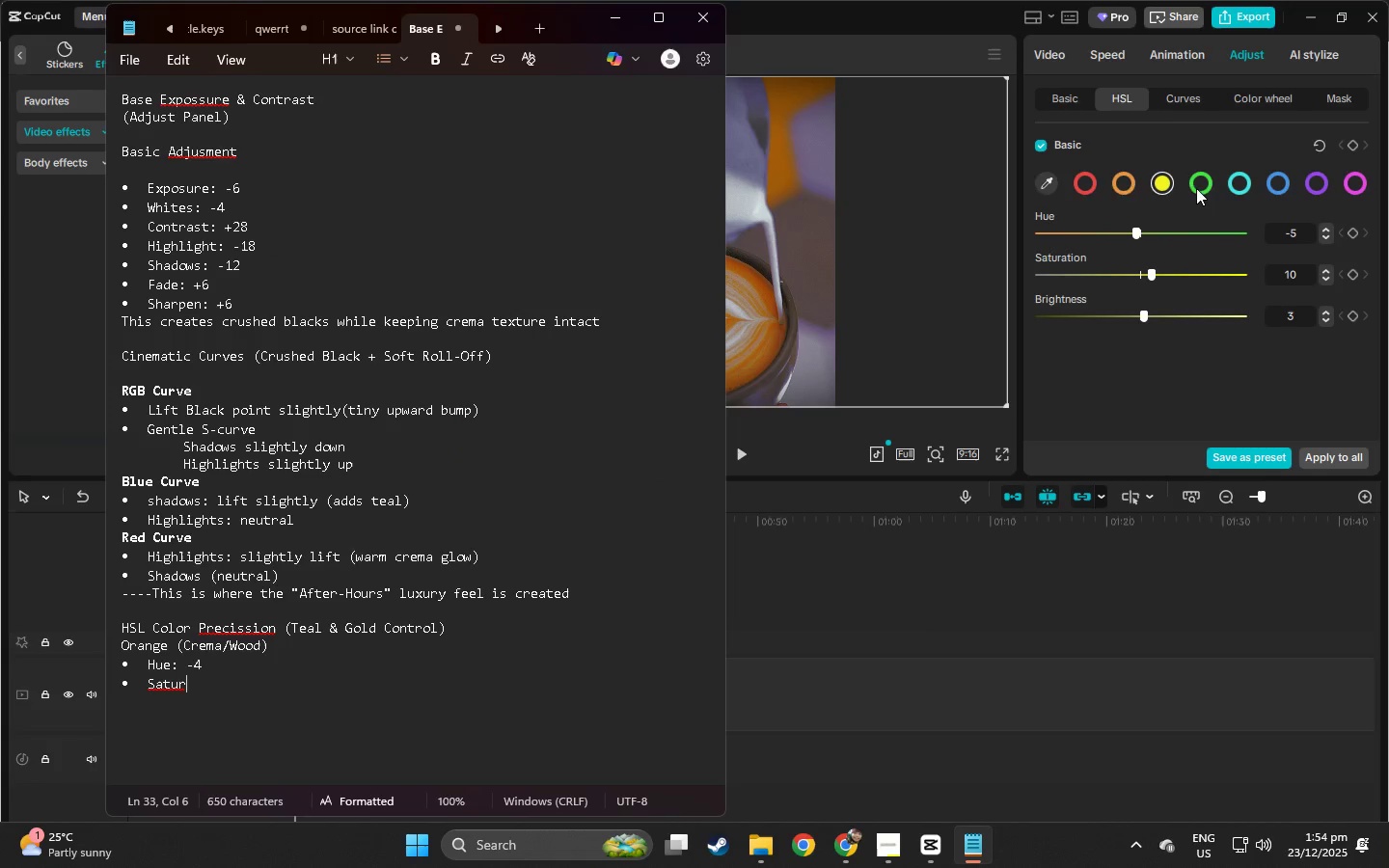 
left_click([1124, 185])
 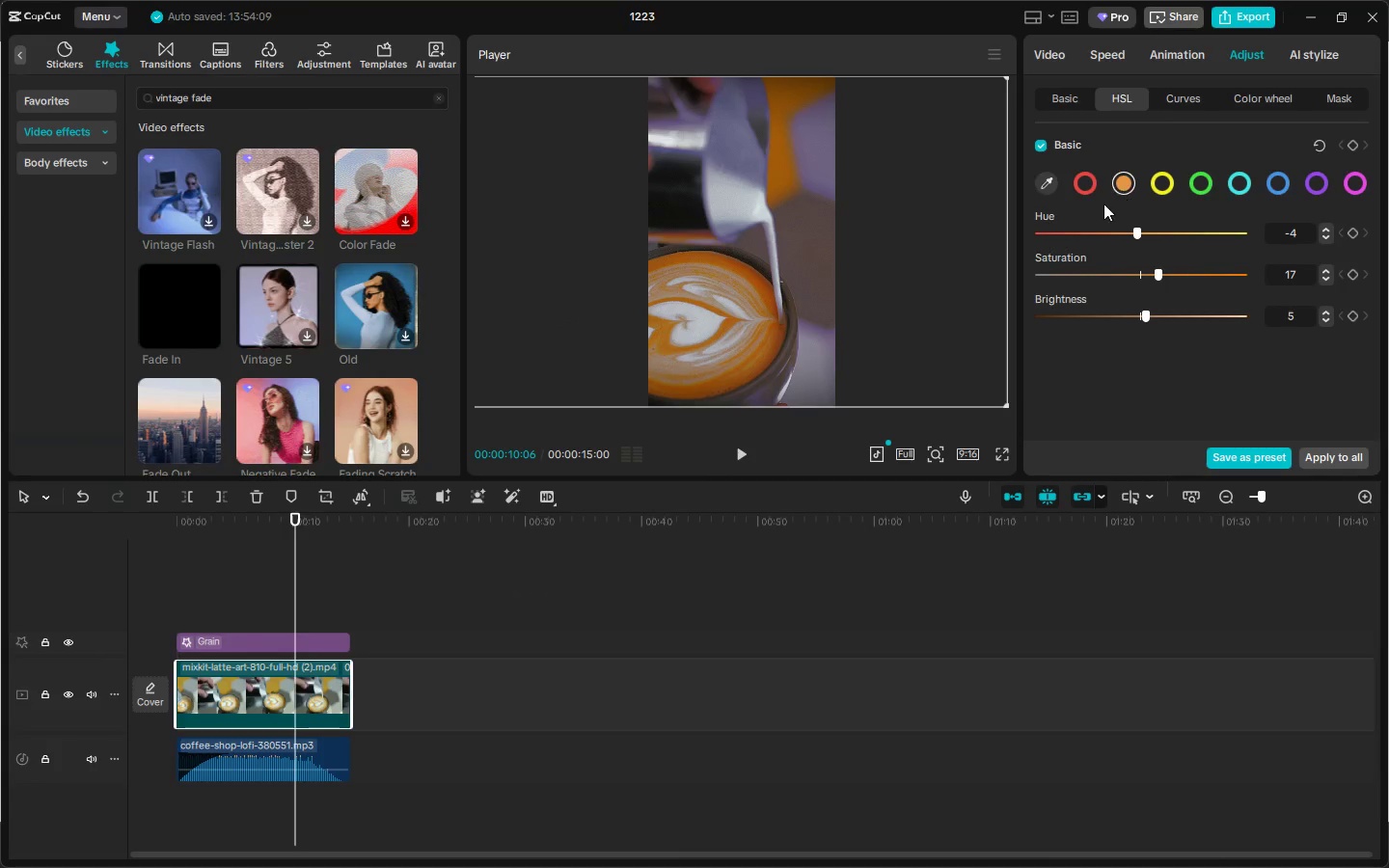 
key(Alt+AltLeft)
 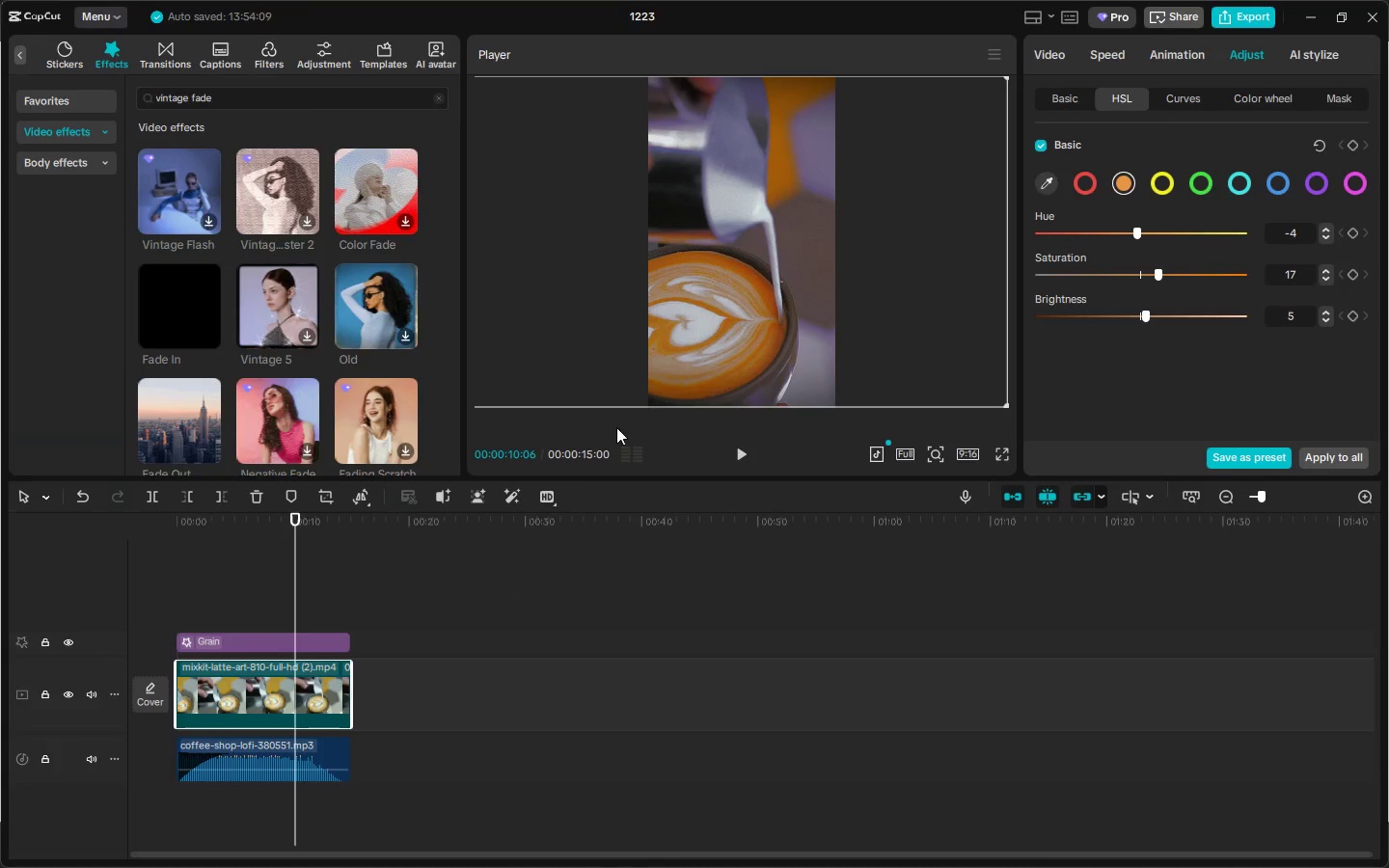 
key(Alt+Tab)
 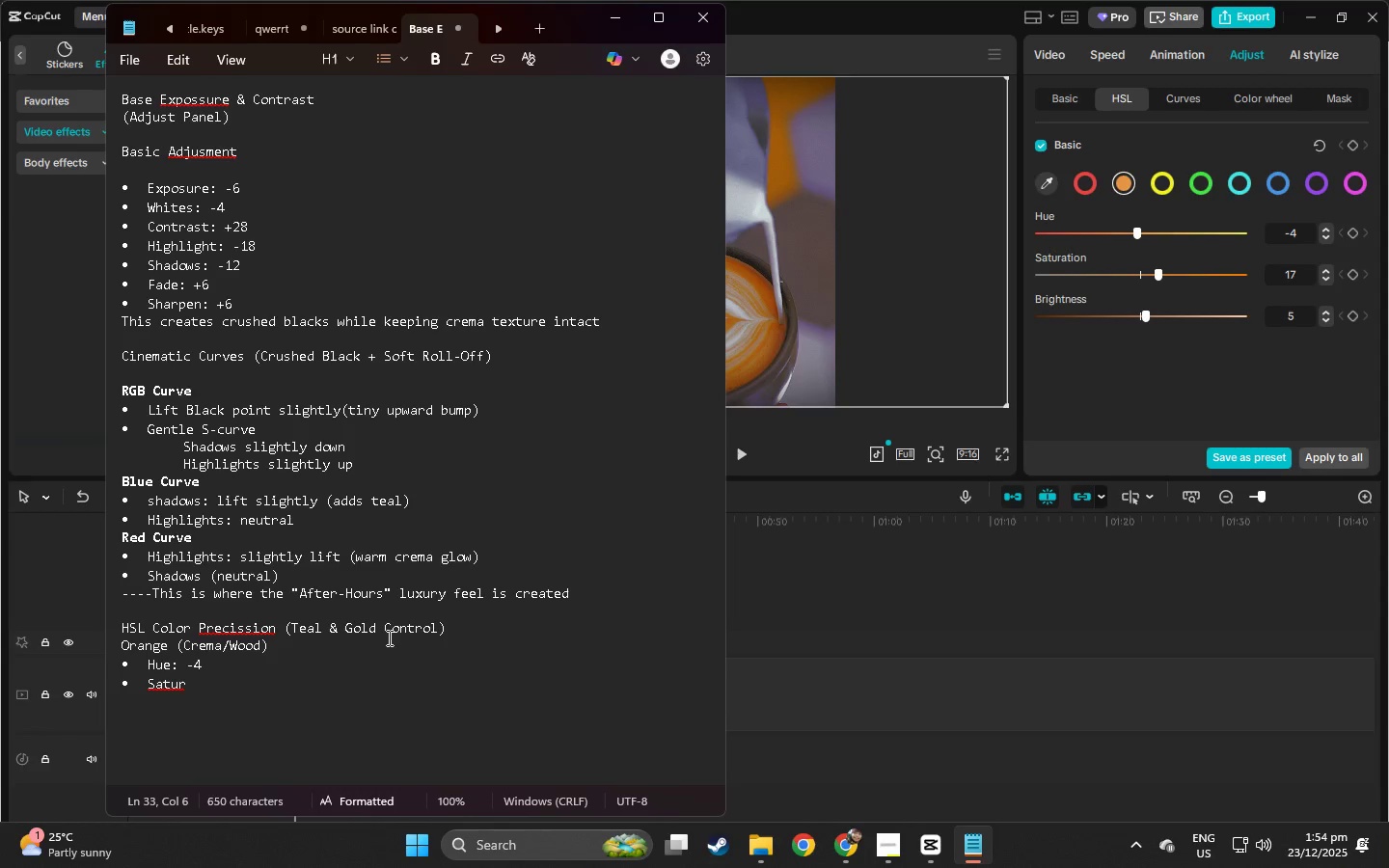 
wait(5.69)
 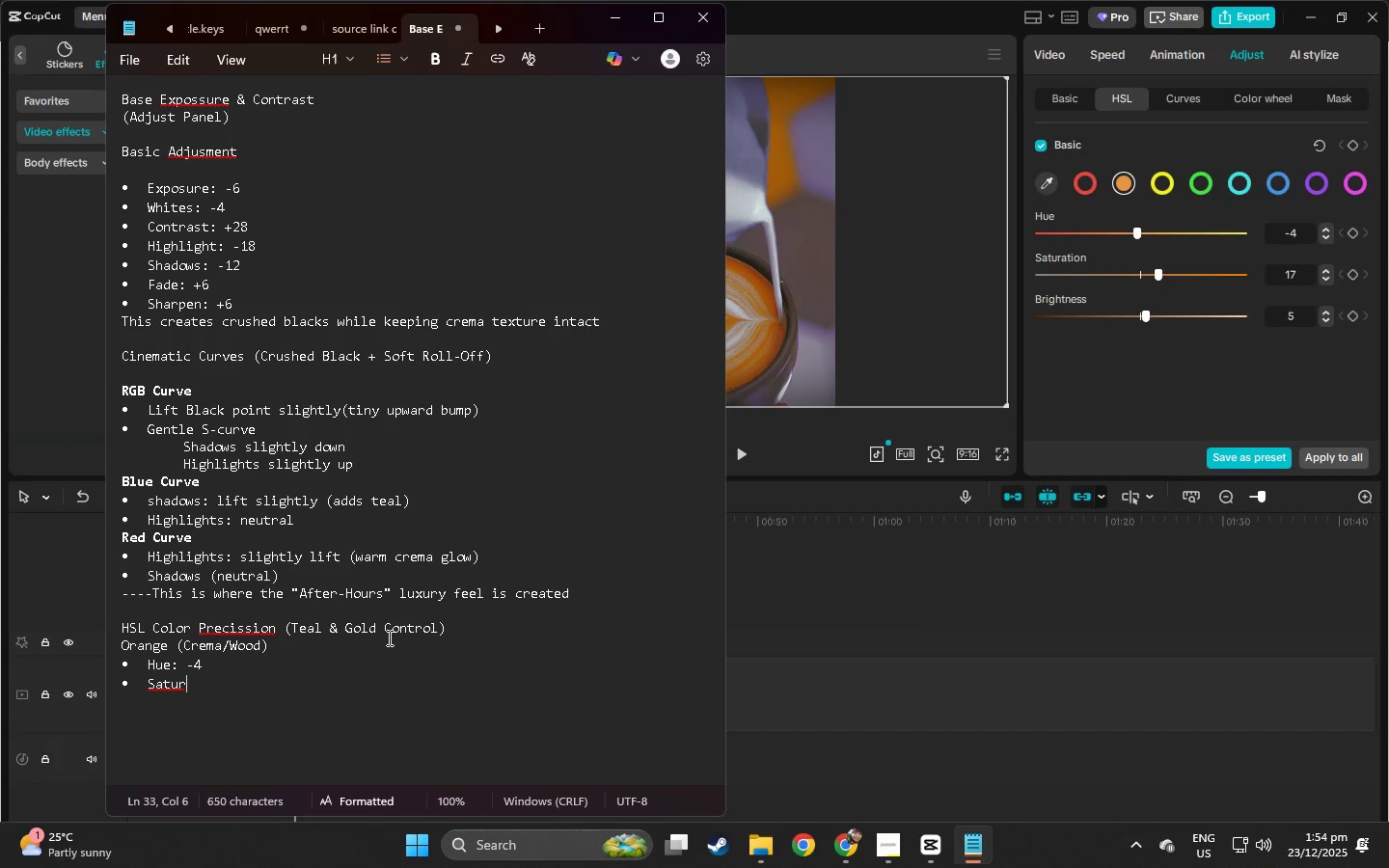 
left_click([1328, 268])
 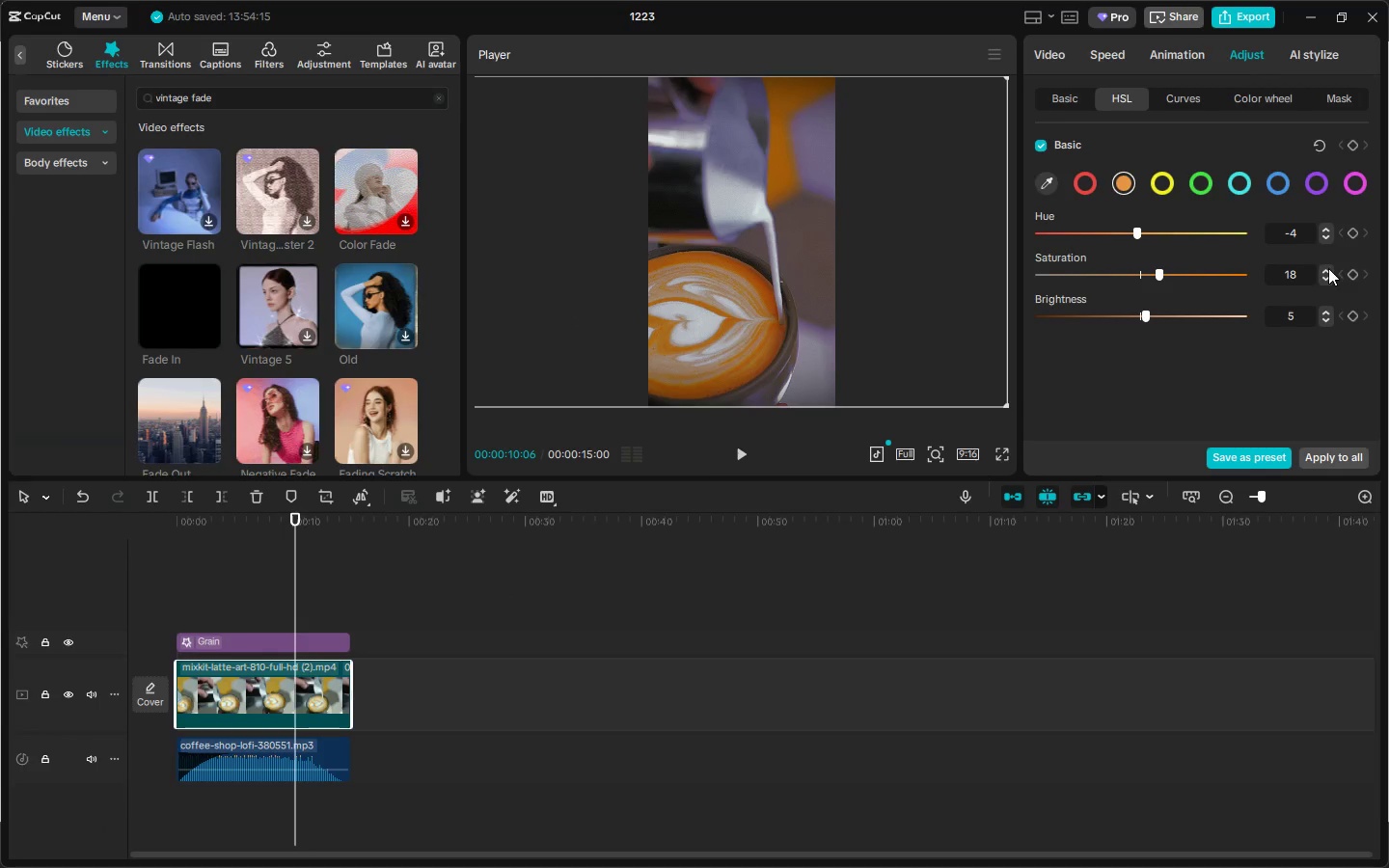 
key(Alt+AltLeft)
 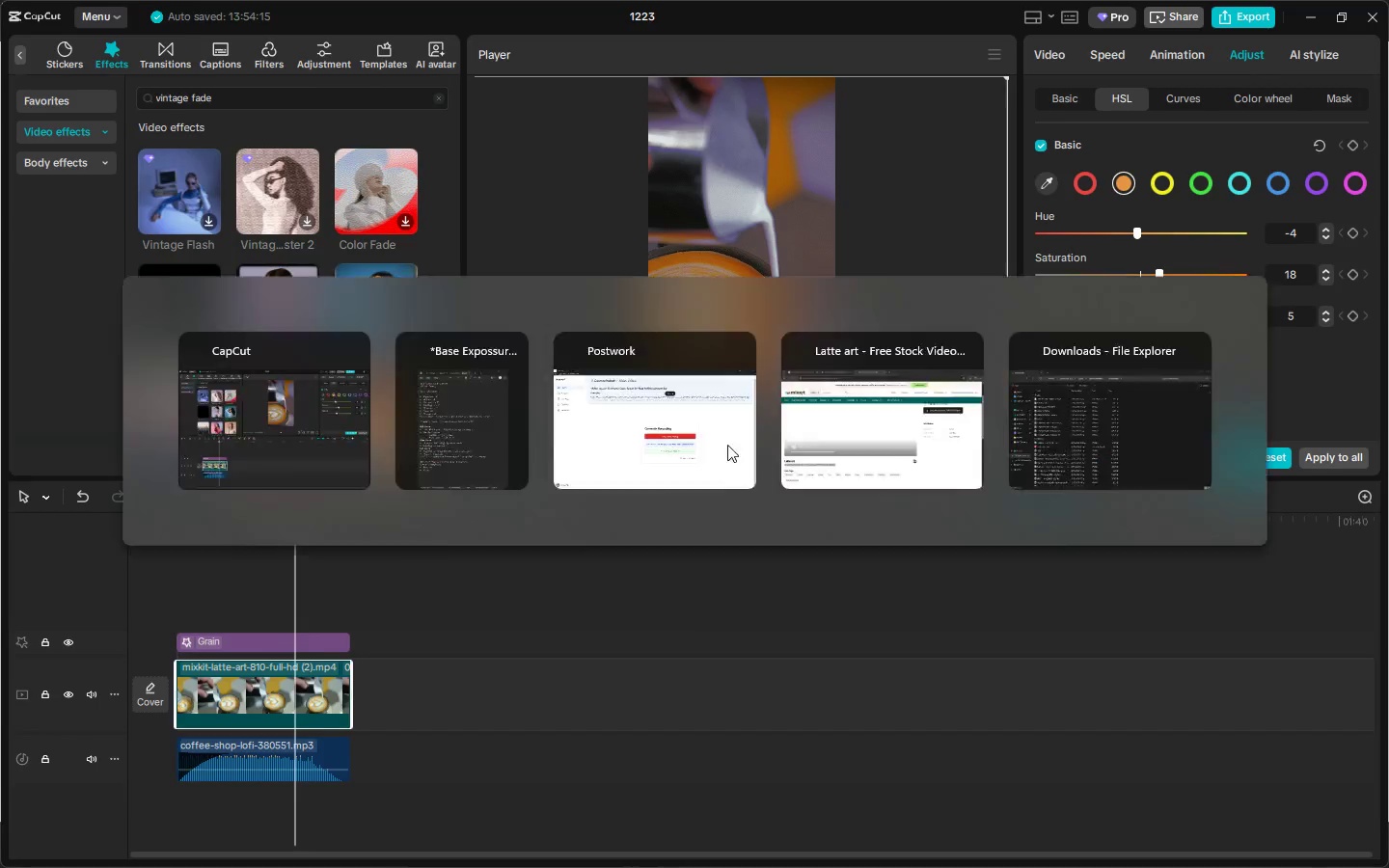 
key(Tab)
type(tion )
key(Backspace)
key(Backspace)
key(Backspace)
key(Backspace)
key(Backspace)
key(Backspace)
type(ration)
key(Backspace)
type(: )
key(Backspace)
key(Backspace)
type(n"")
key(Backspace)
key(Backspace)
type(: )
 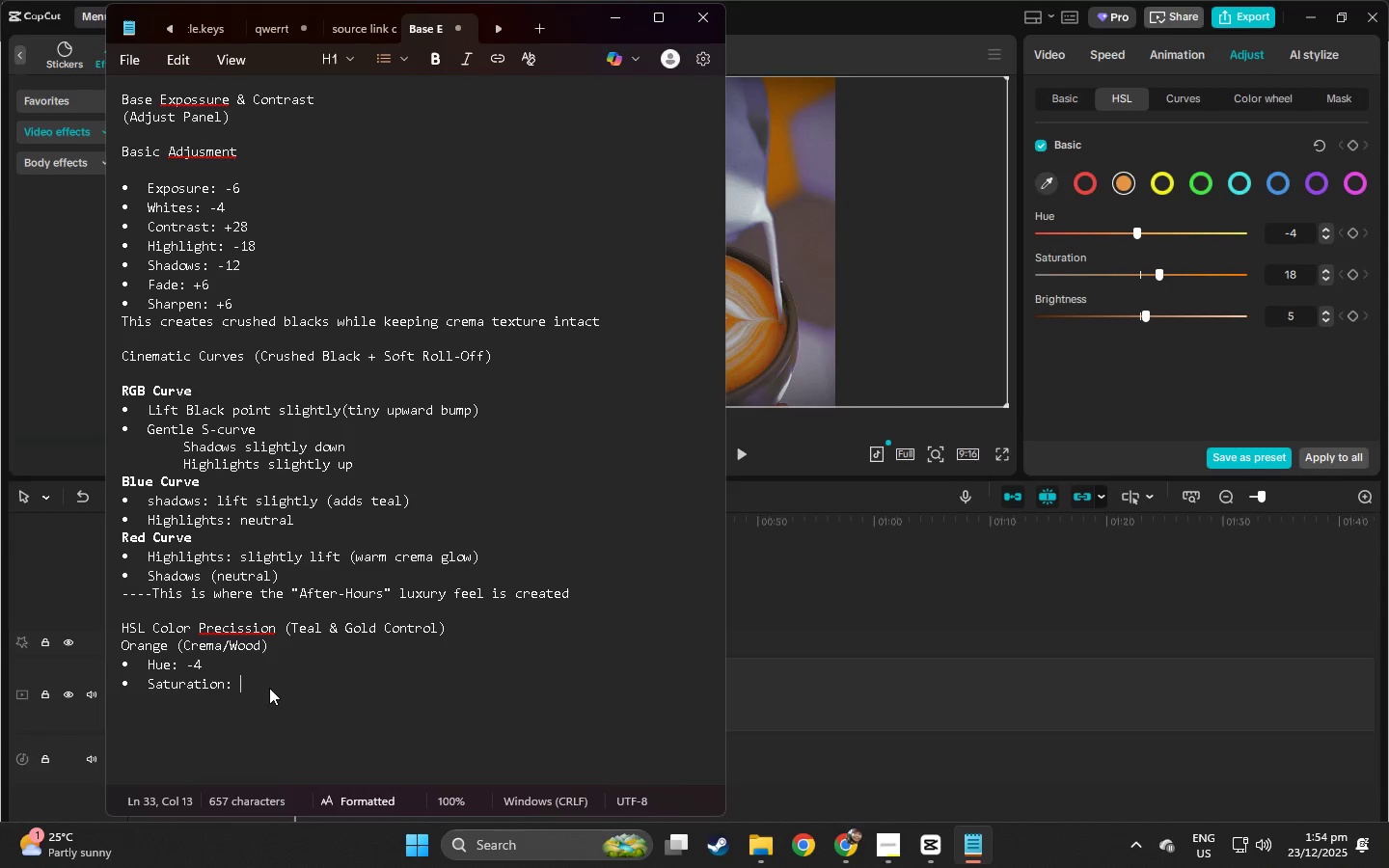 
type(1)
key(Backspace)
type(=)
key(Backspace)
type(+18)
 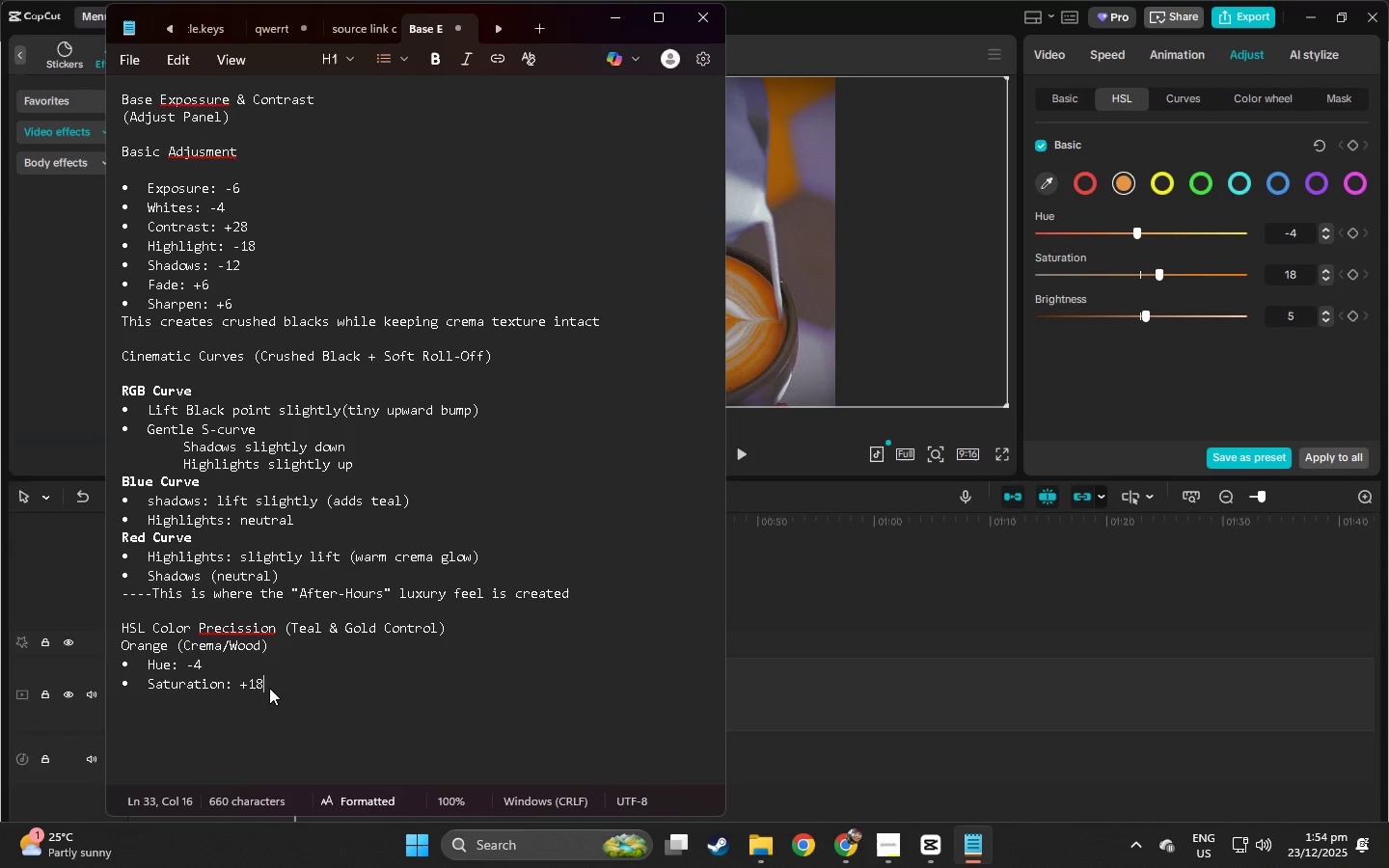 
key(Enter)
 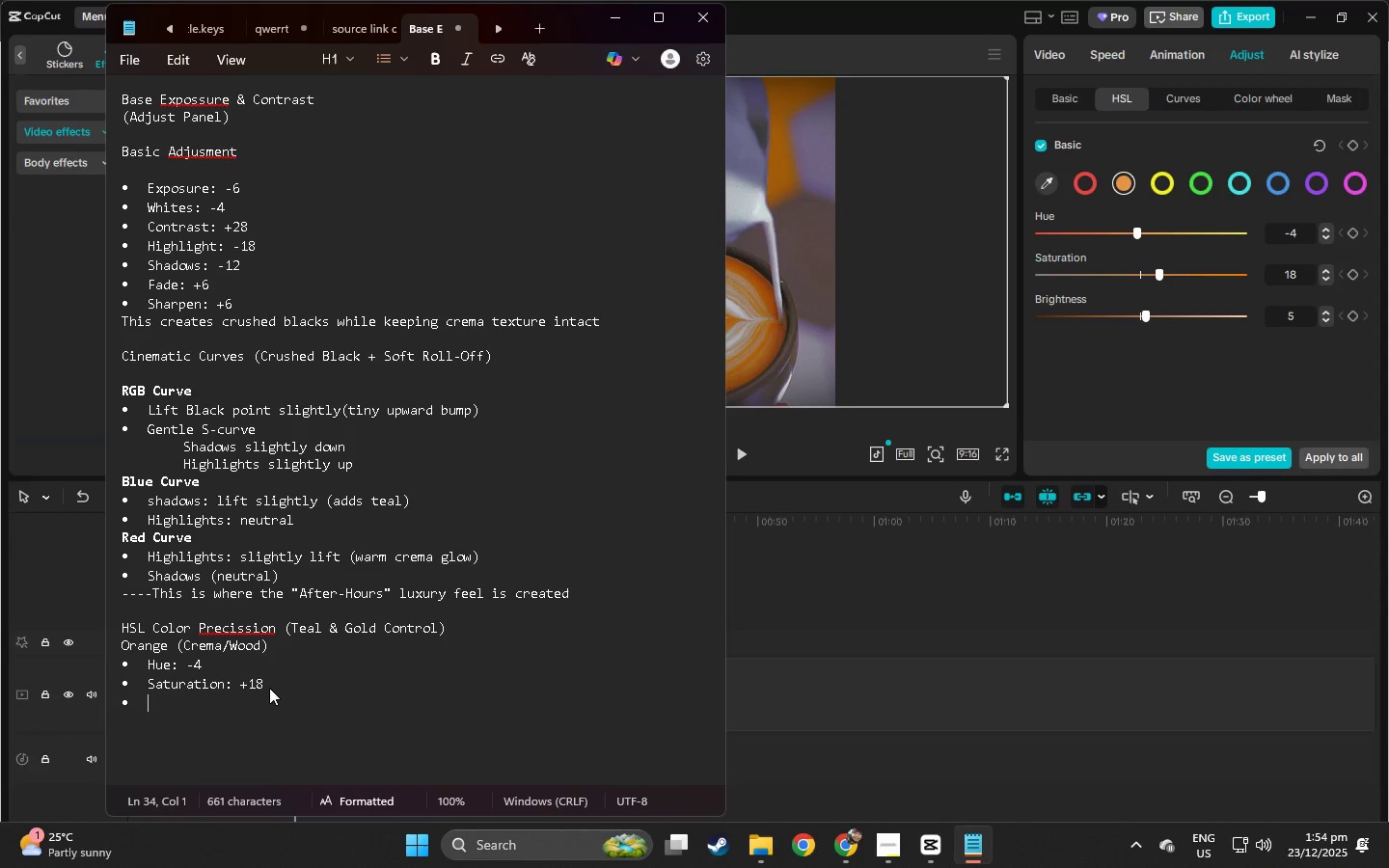 
type(Lig)
key(Backspace)
key(Backspace)
type(br)
key(Backspace)
key(Backspace)
key(Backspace)
type(Brightness )
key(Backspace)
type(: +5)
 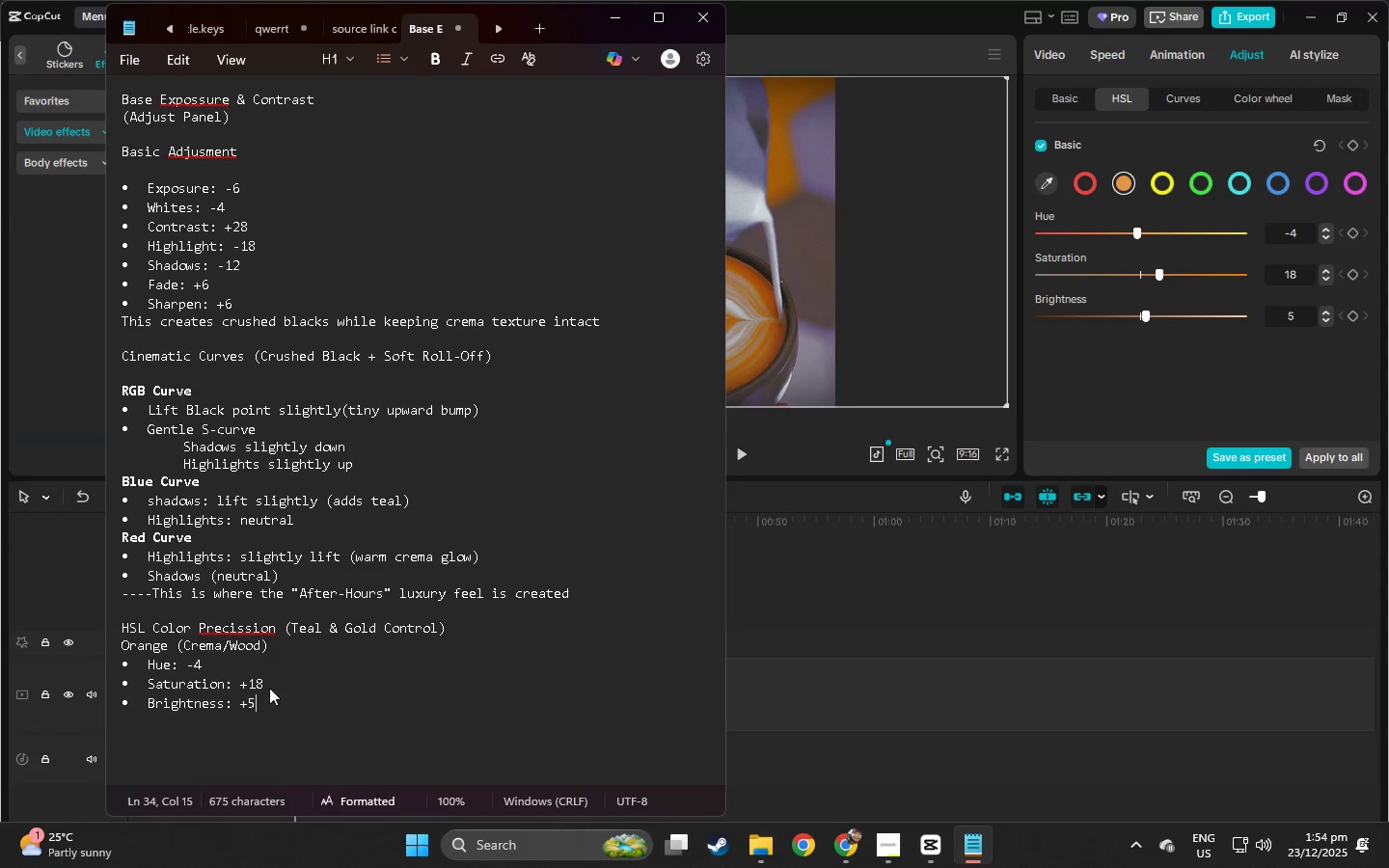 
 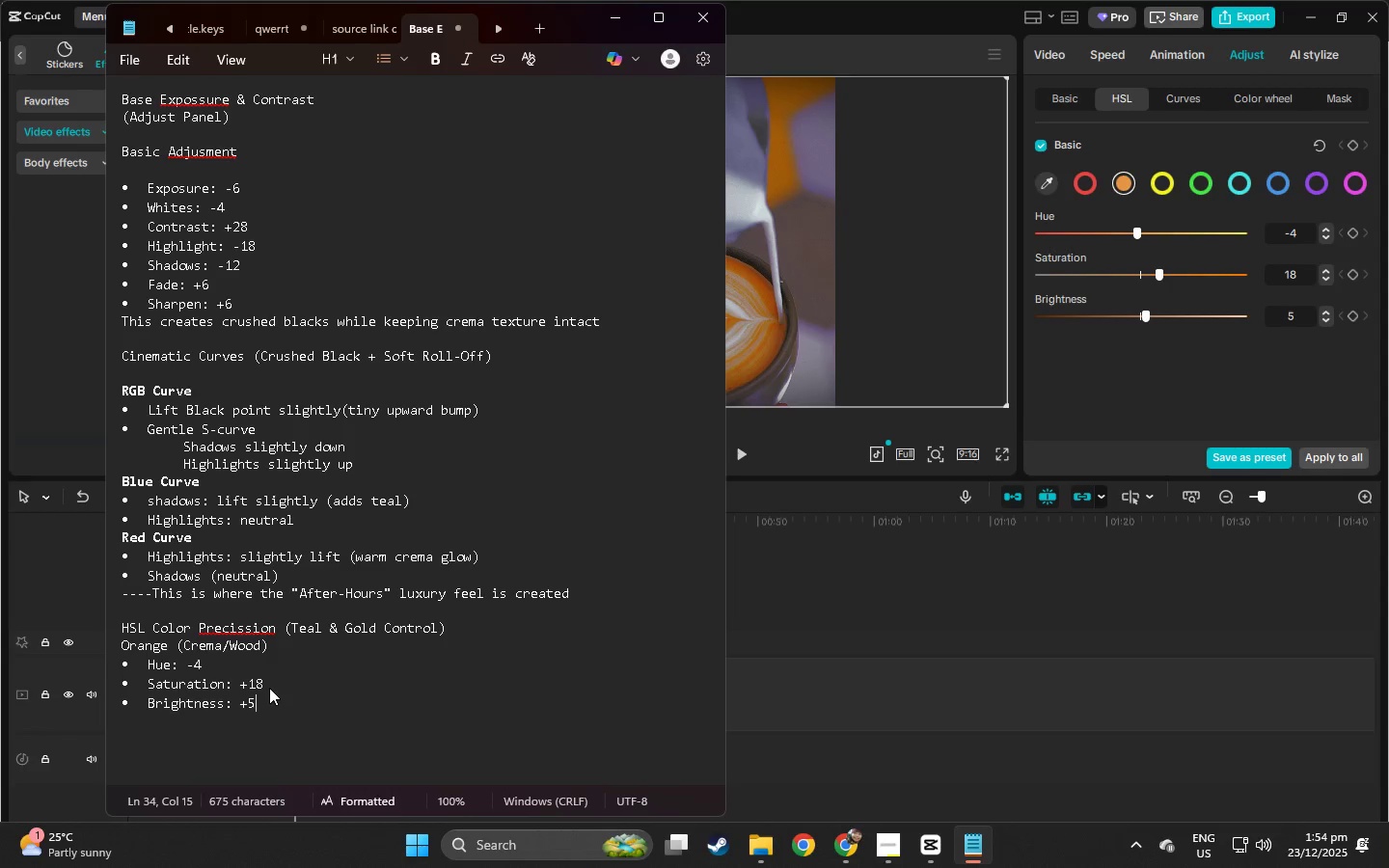 
key(Enter)
 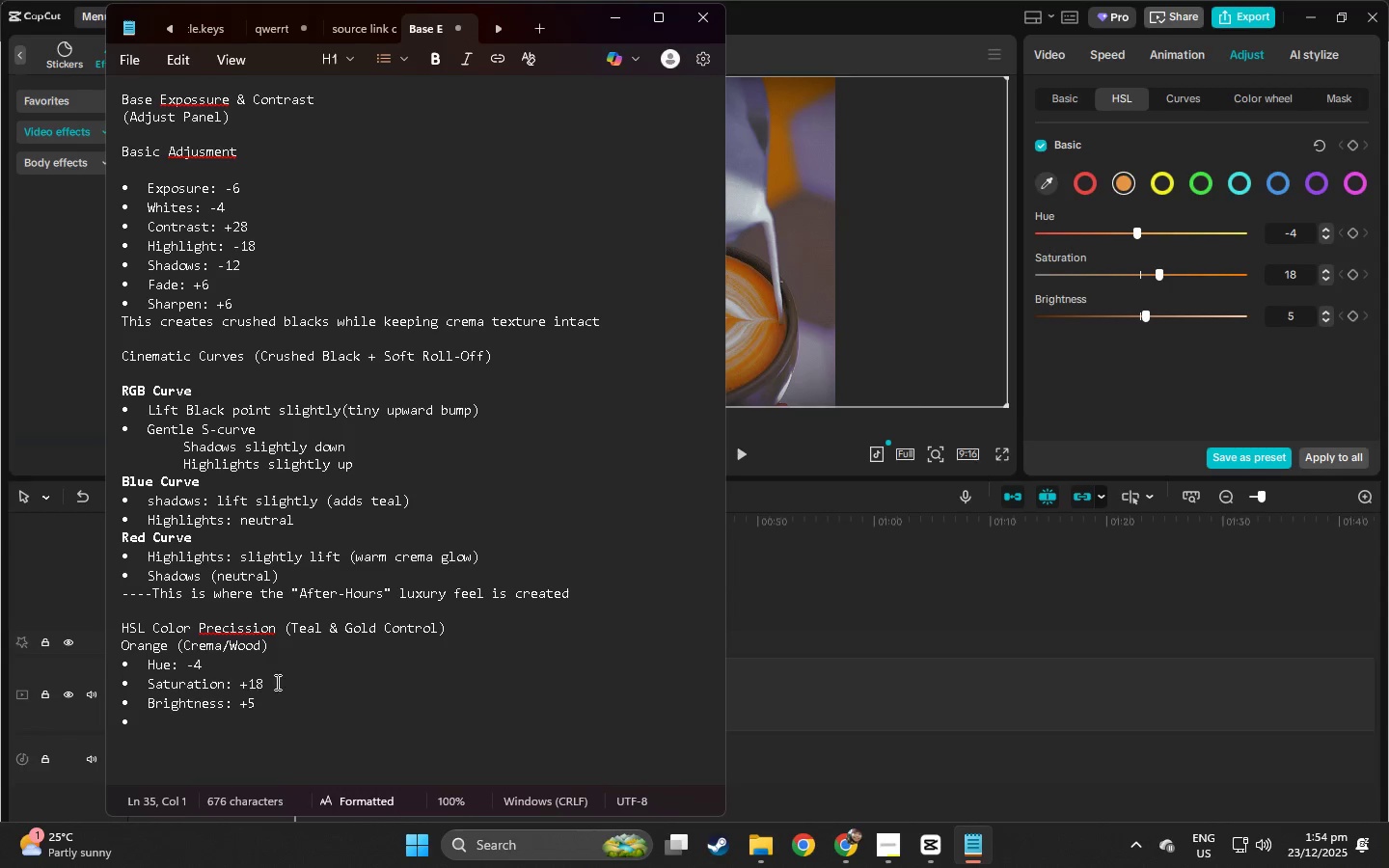 
scroll: coordinate [421, 614], scroll_direction: down, amount: 11.0
 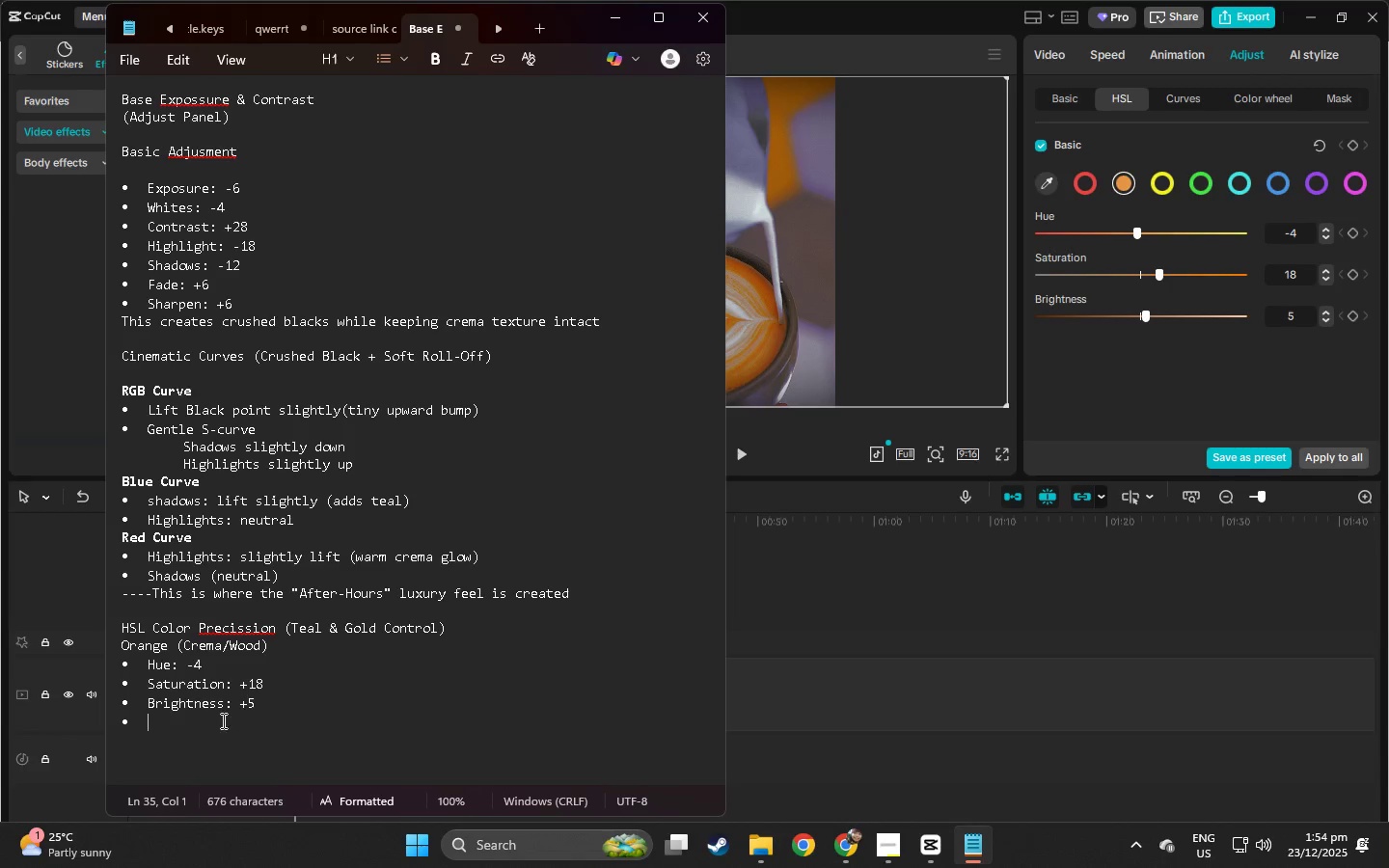 
left_click([215, 725])
 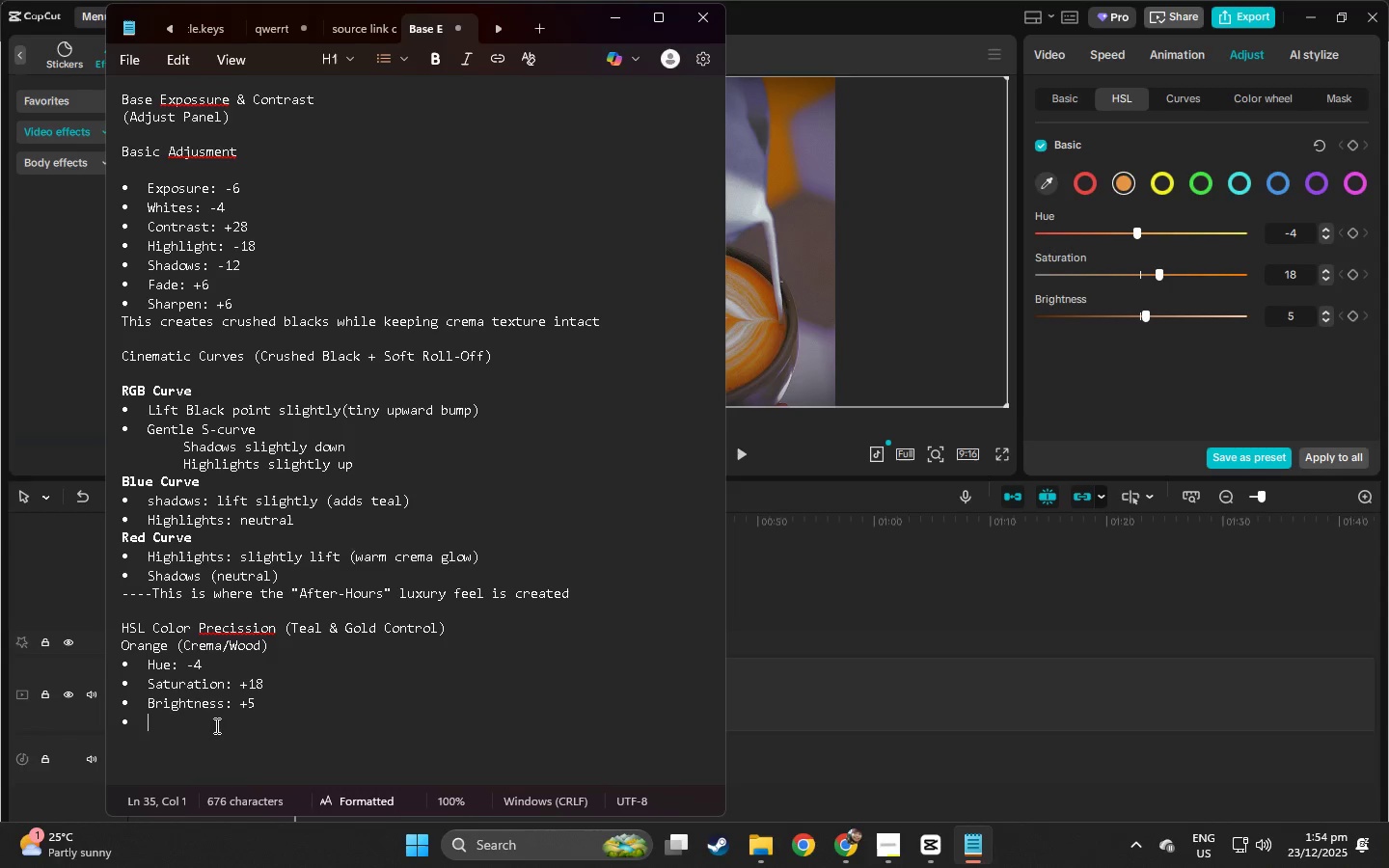 
key(Backspace)
 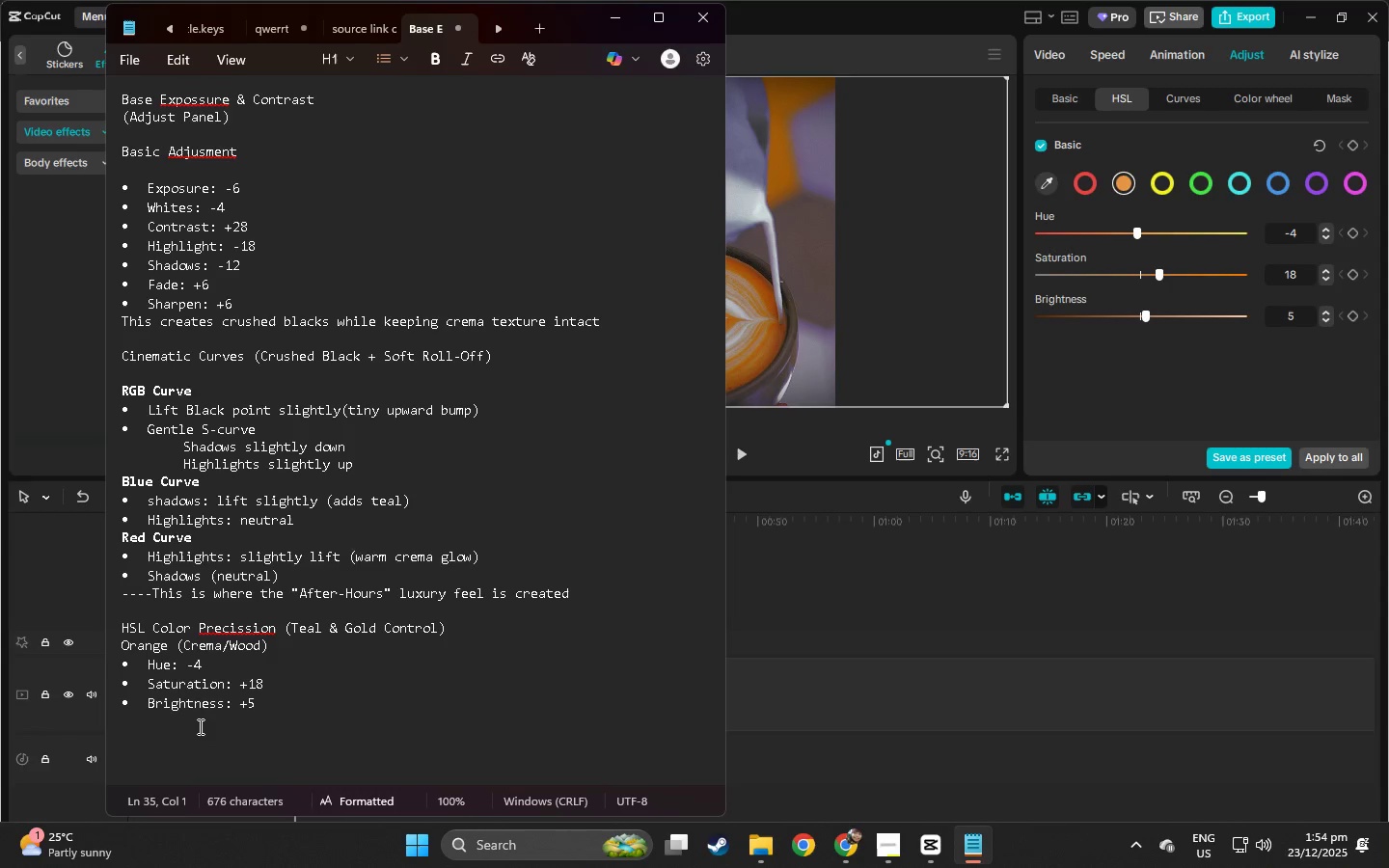 
type(Yelo)
 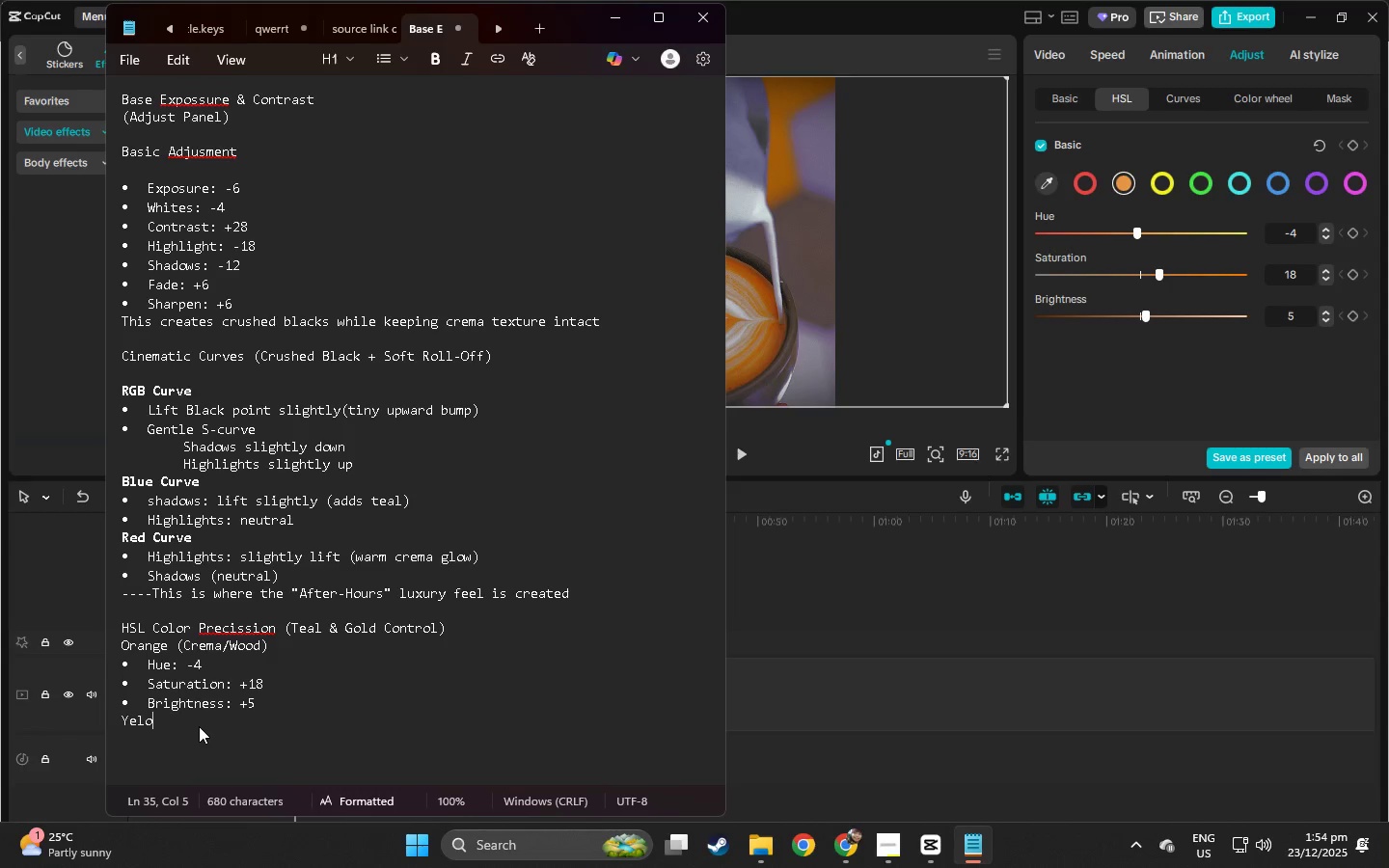 
key(Alt+AltLeft)
 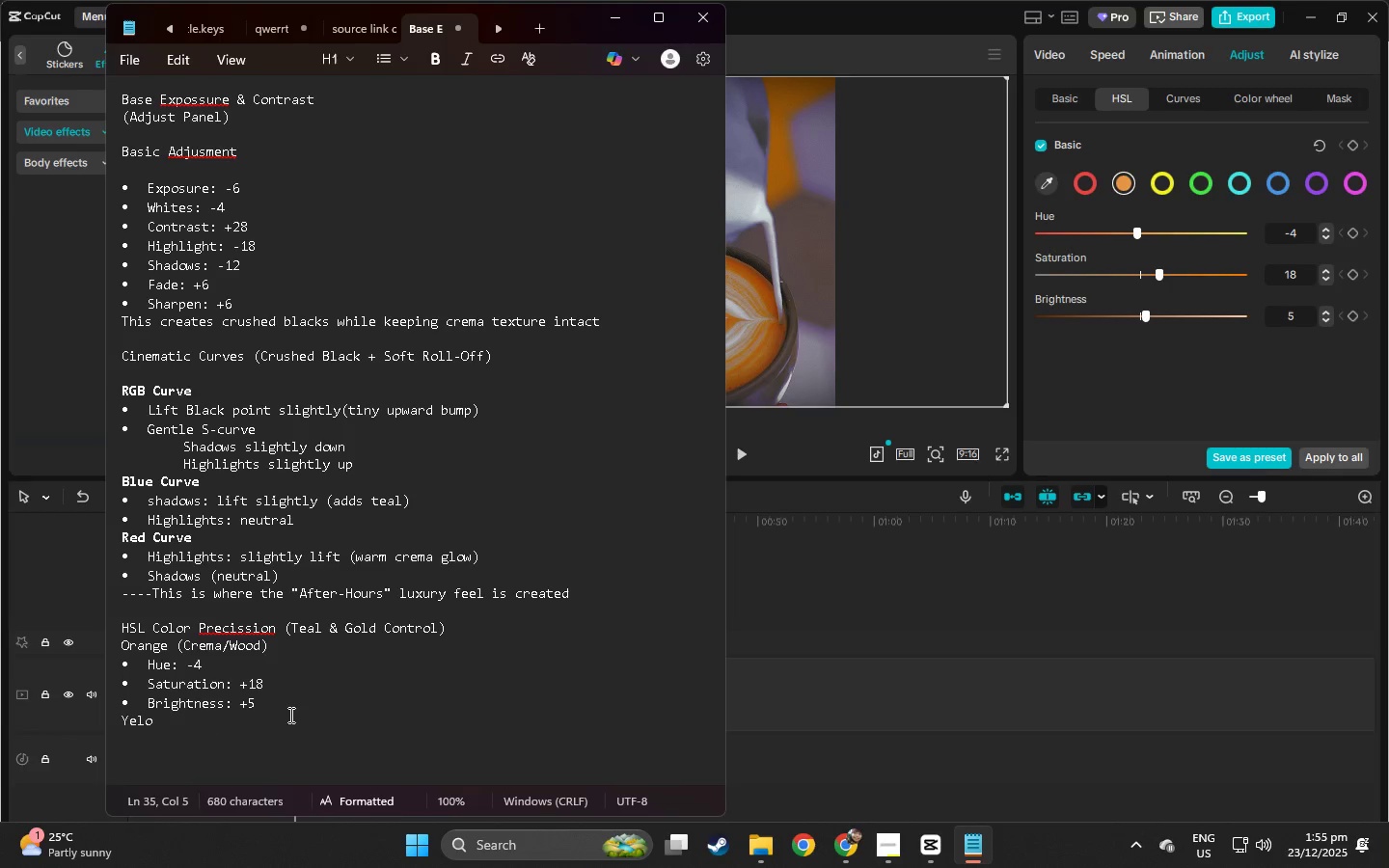 
key(Alt+Tab)
 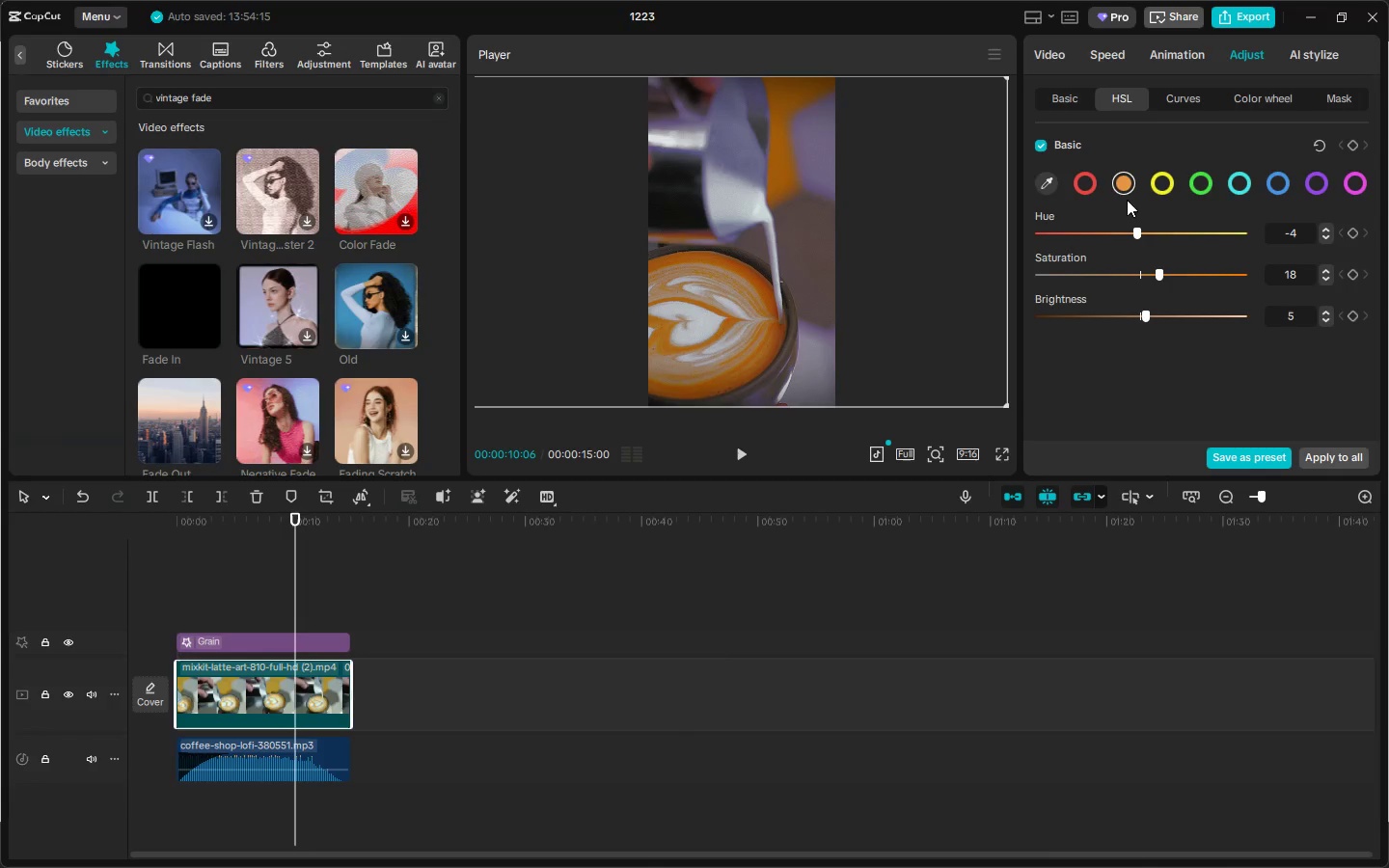 
left_click([1168, 183])
 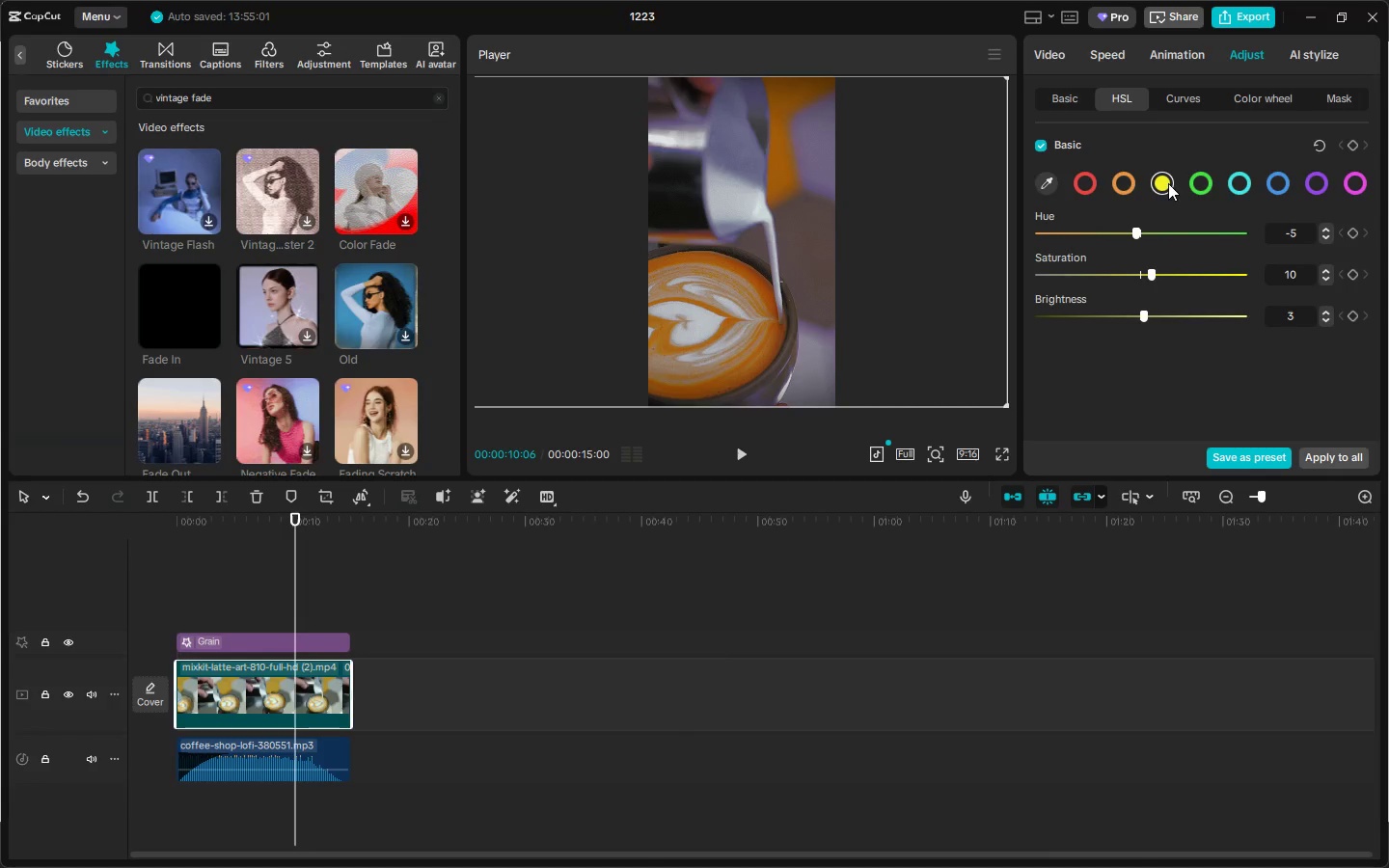 
key(Alt+AltLeft)
 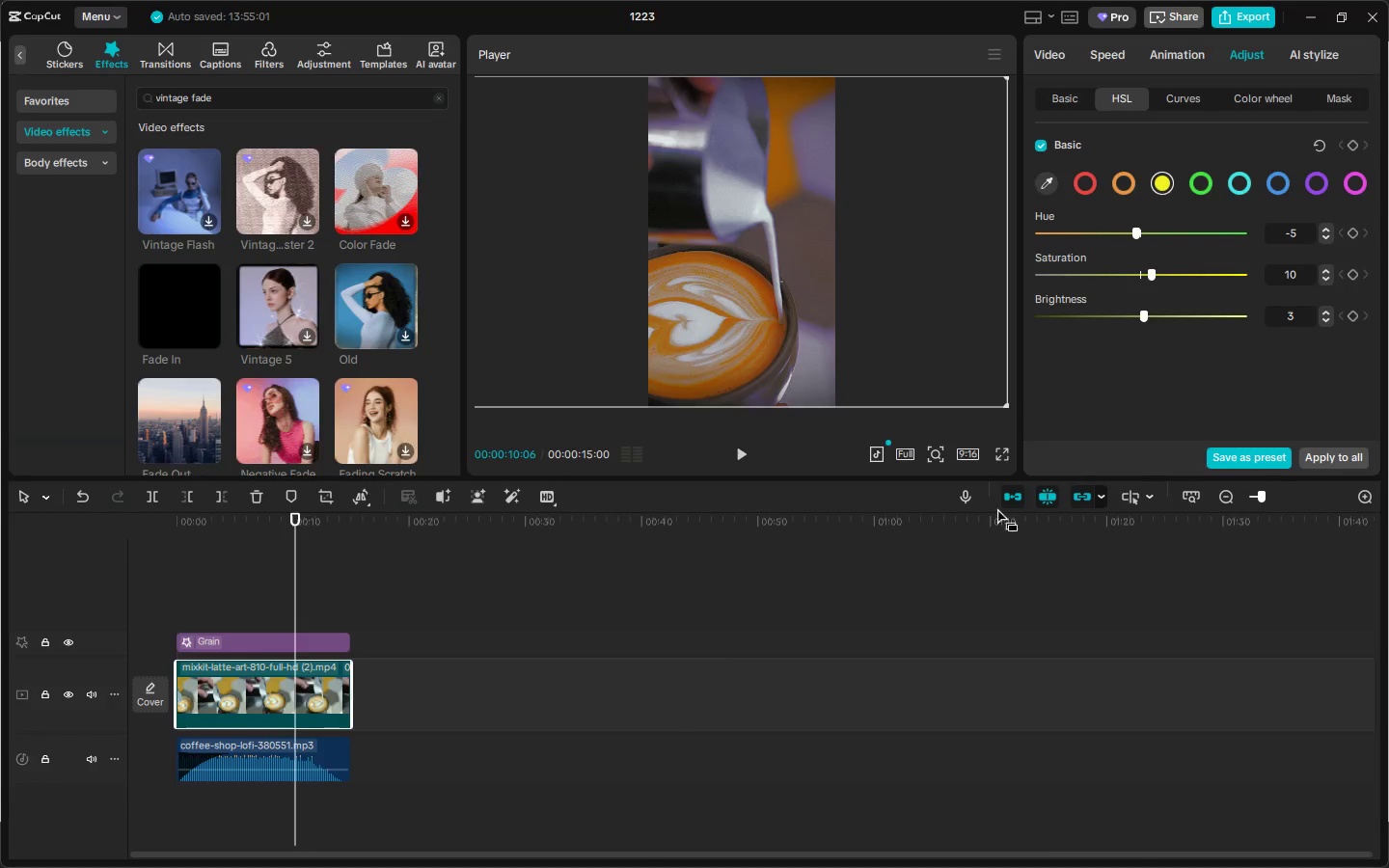 
key(Alt+Tab)
 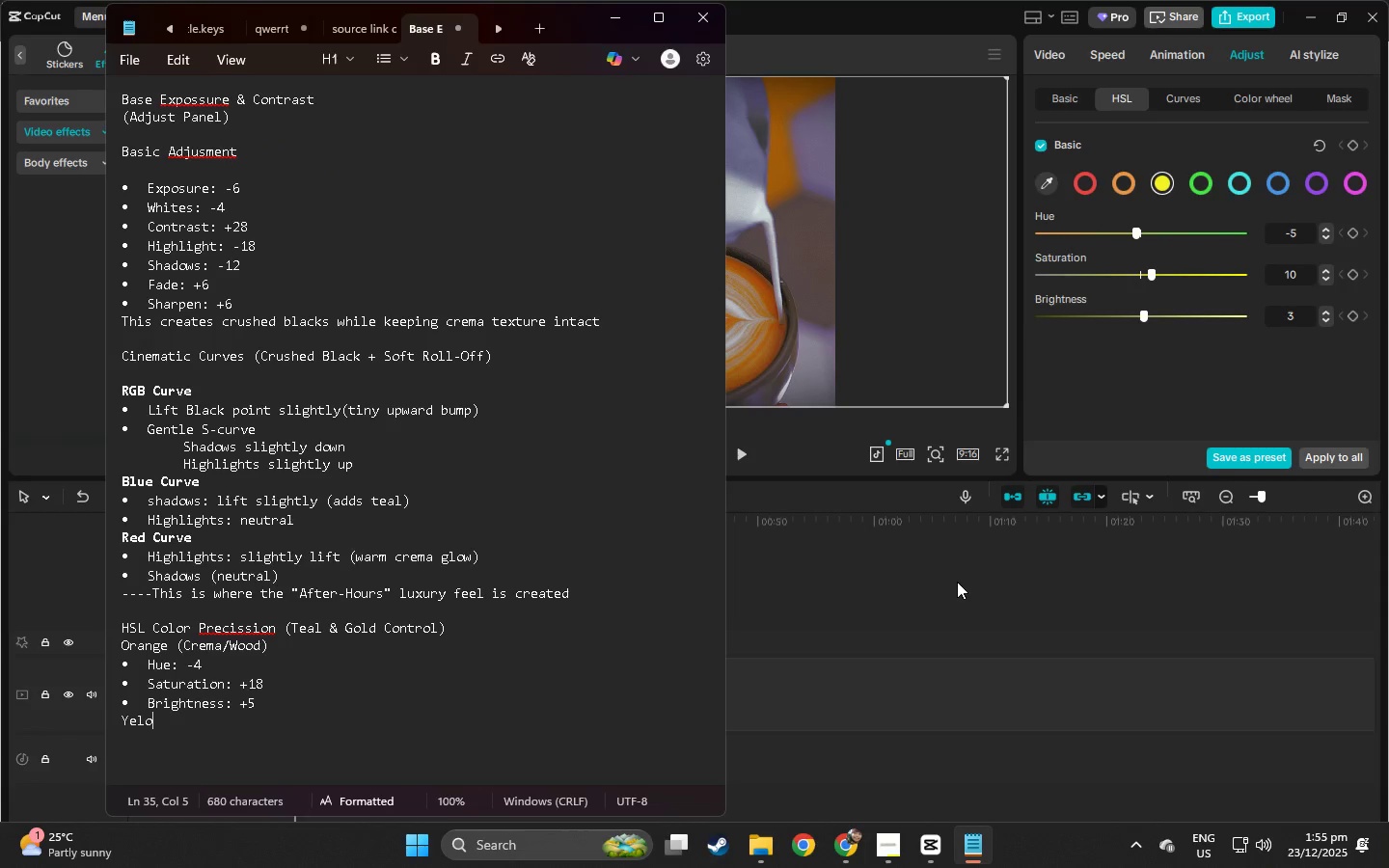 
key(Alt+AltLeft)
 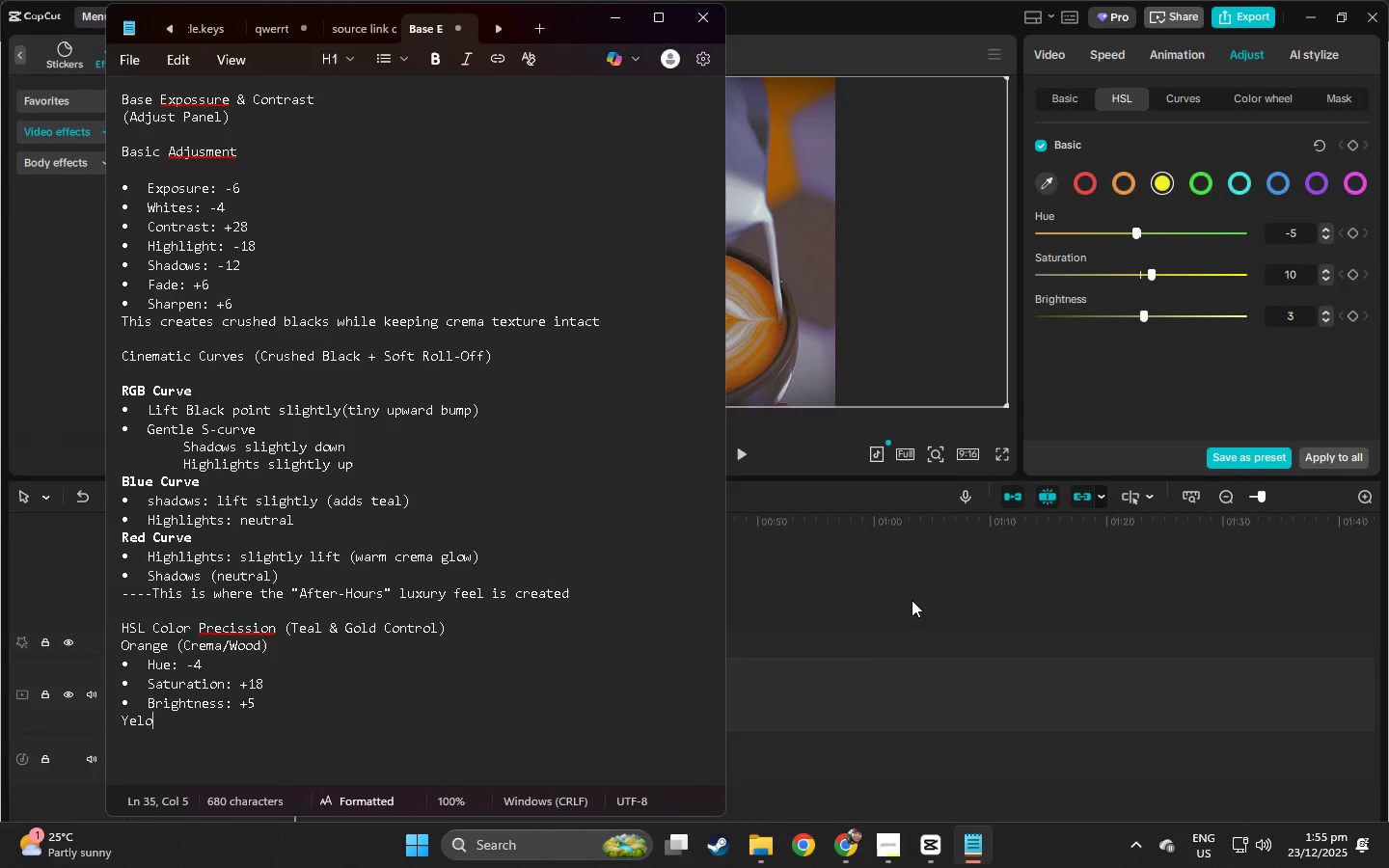 
key(Alt+Tab)
 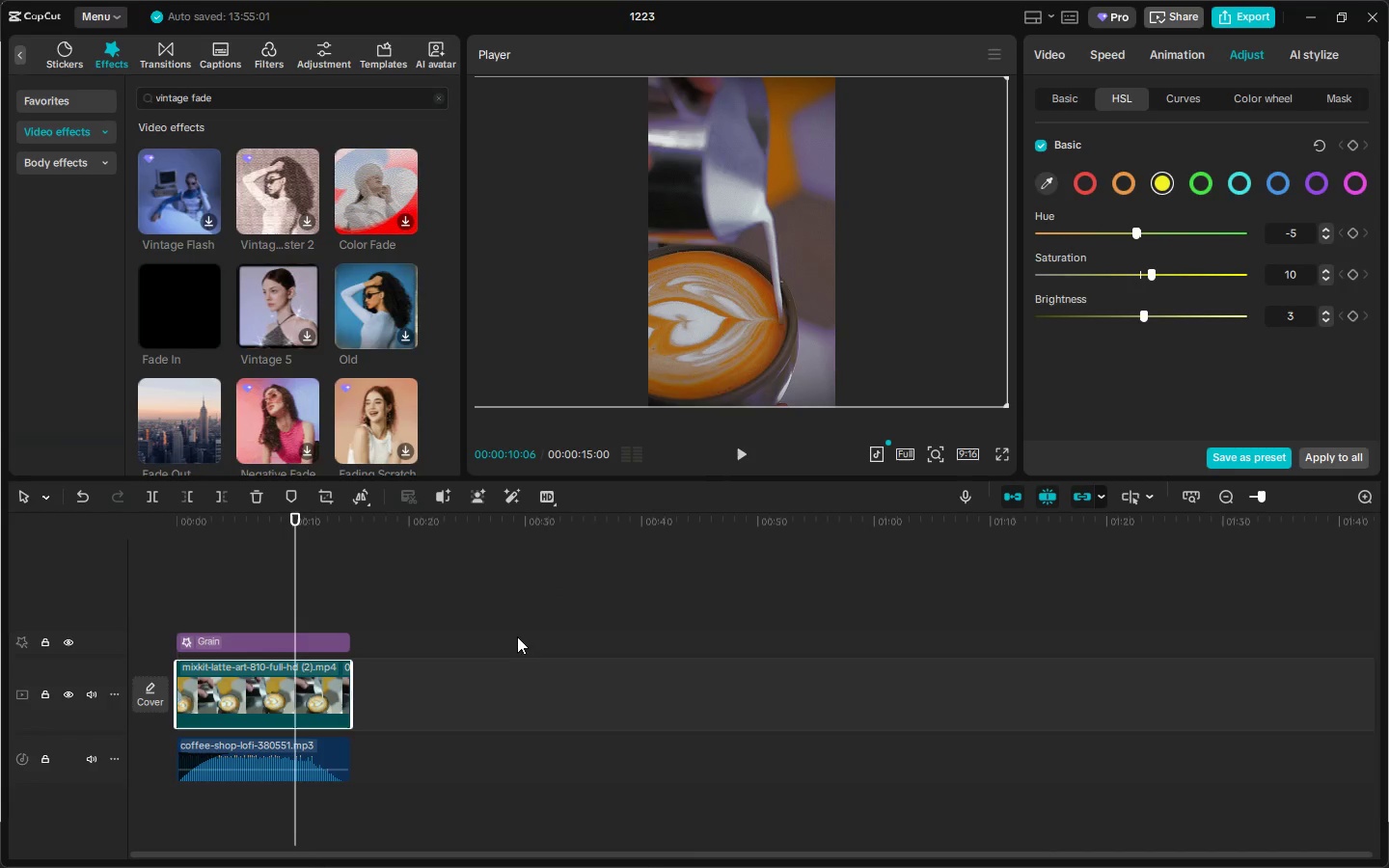 
left_click([484, 610])
 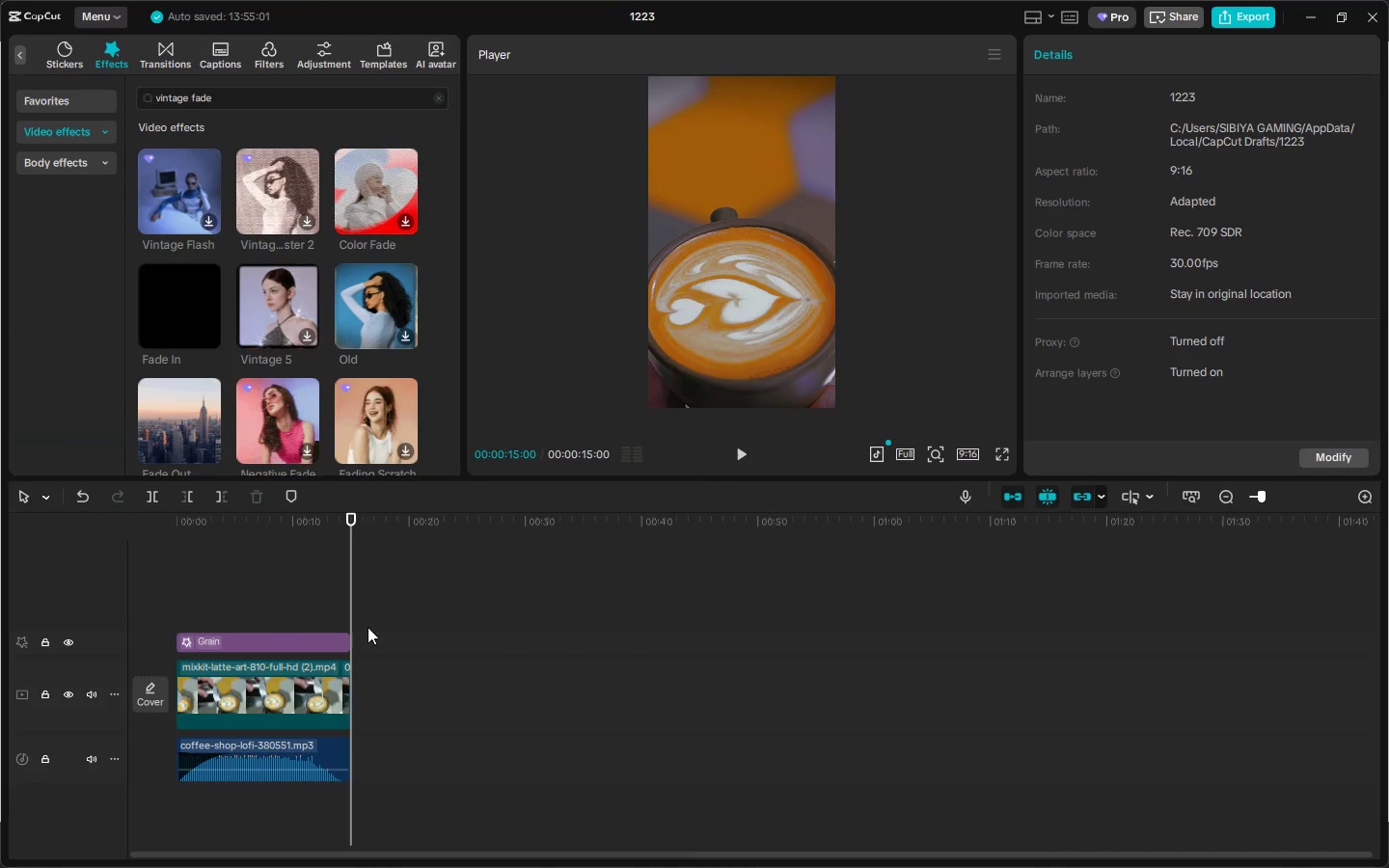 
left_click([292, 687])
 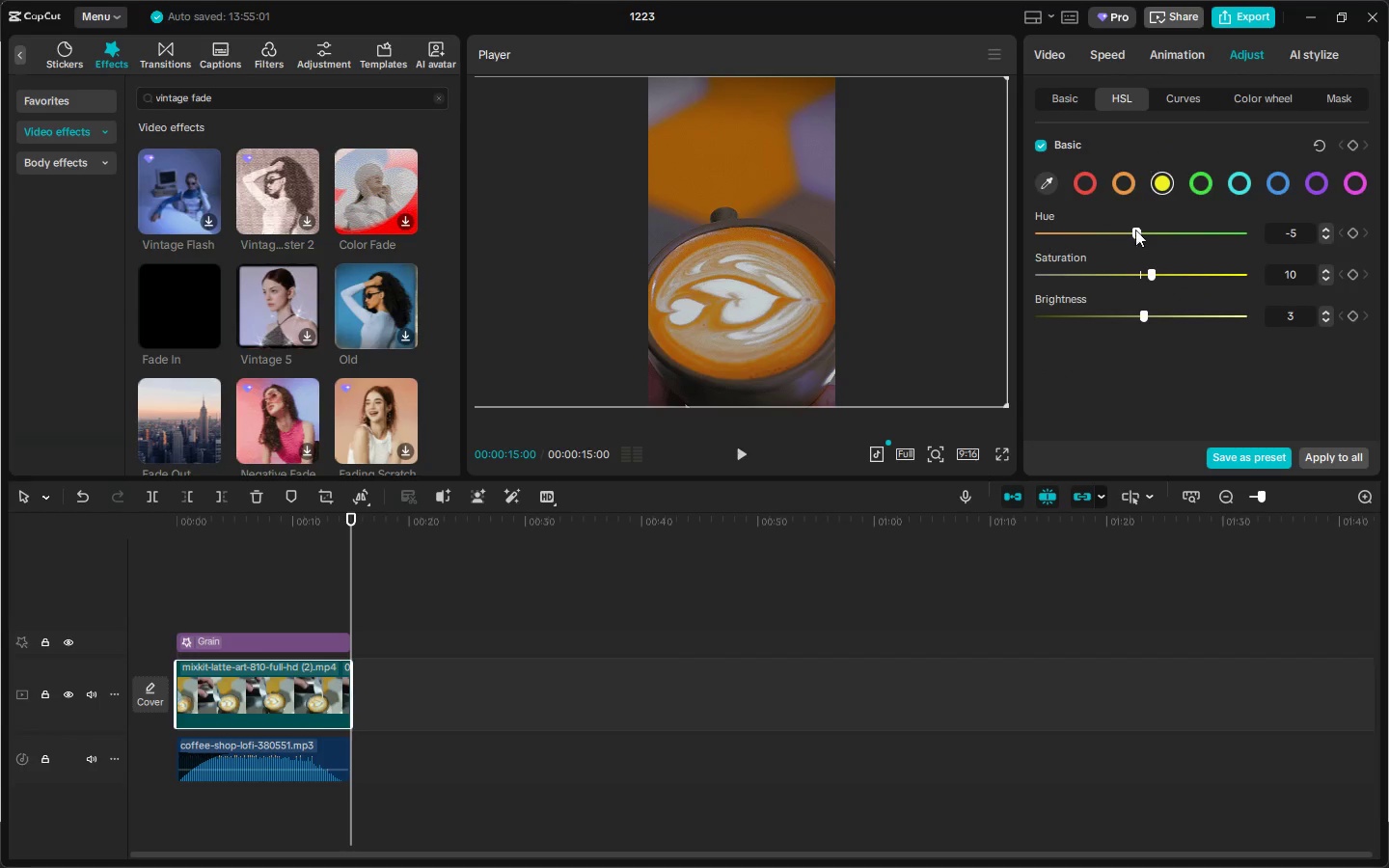 
key(Alt+AltLeft)
 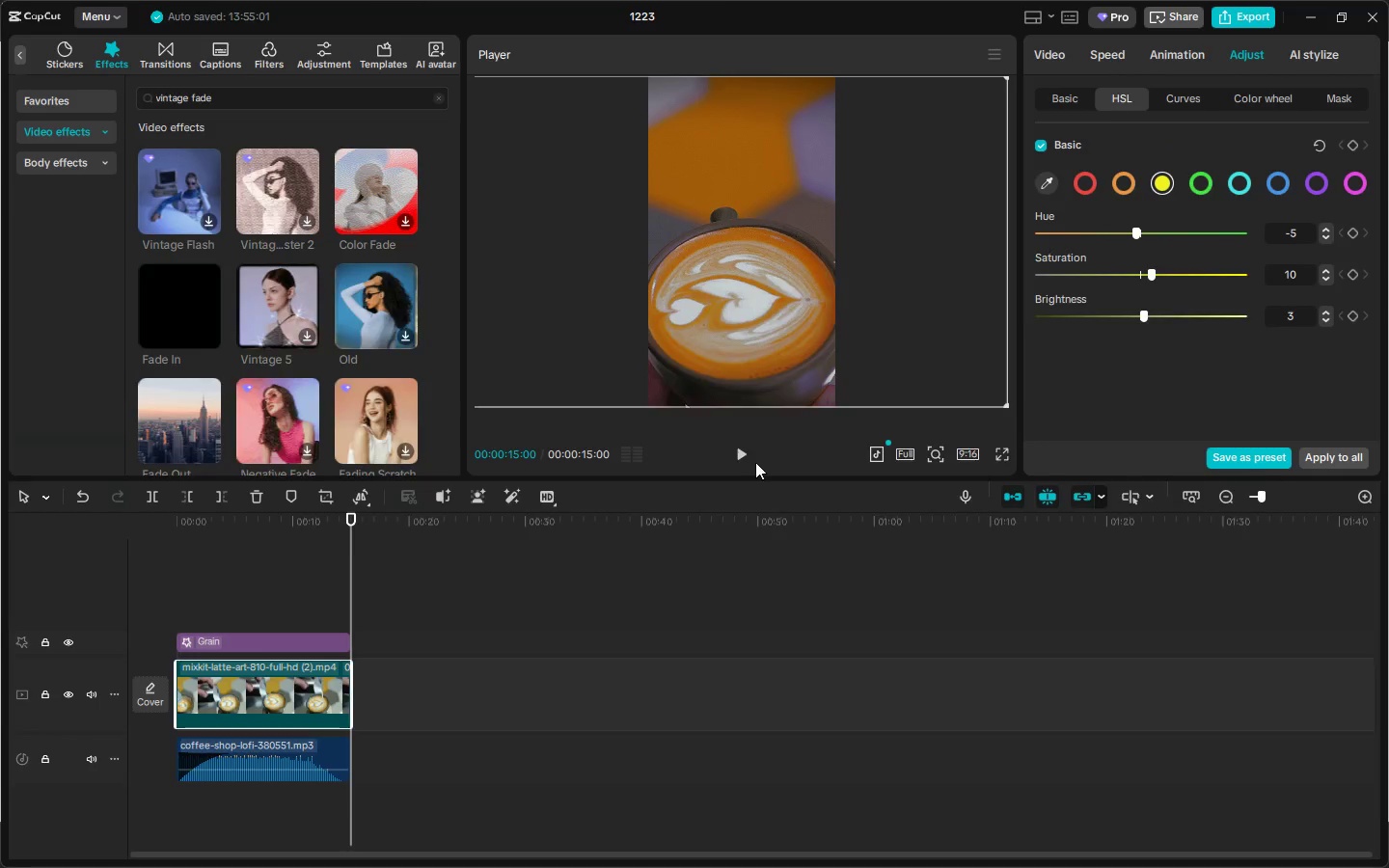 
key(Alt+Tab)